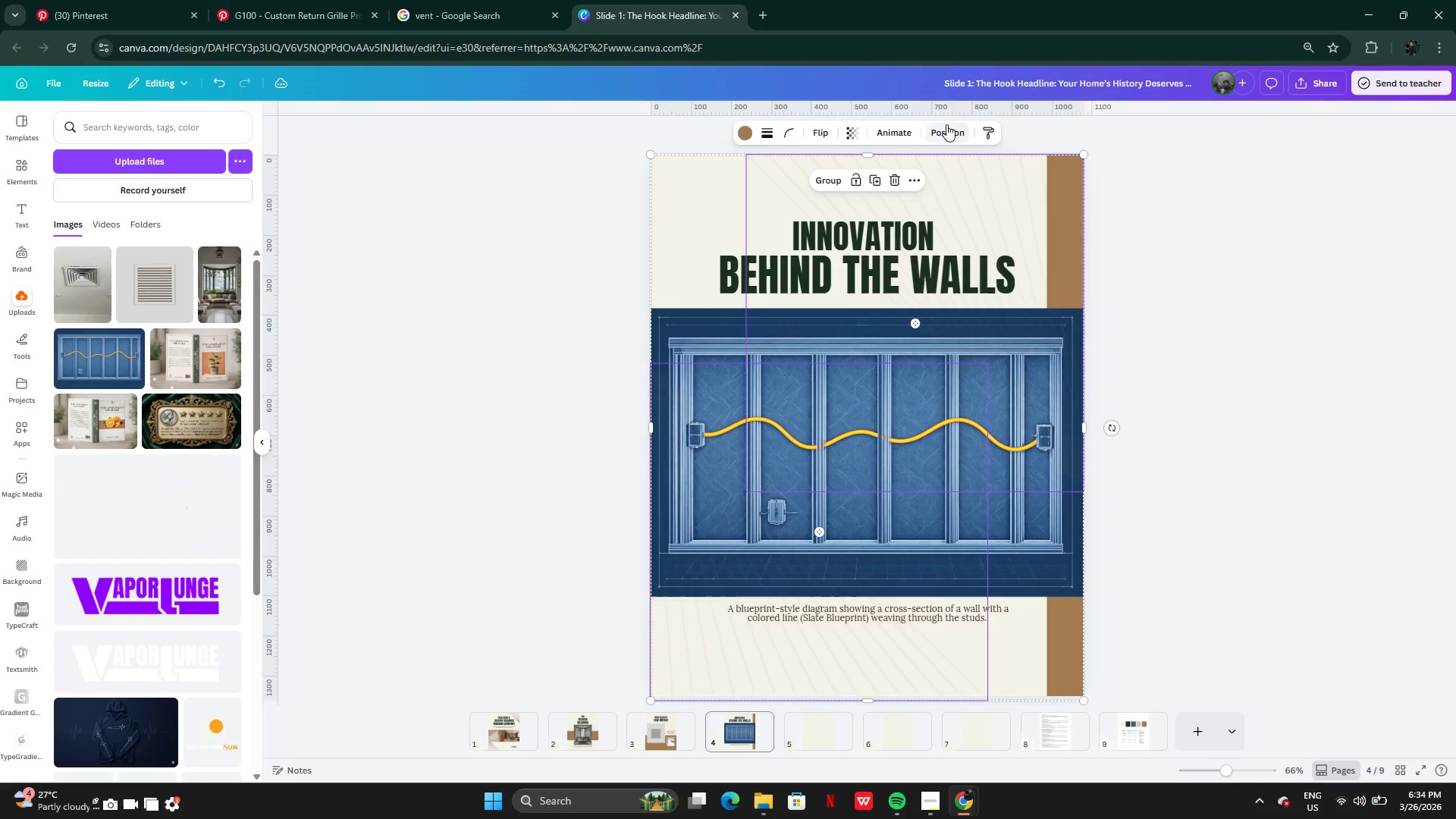 
left_click([946, 128])
 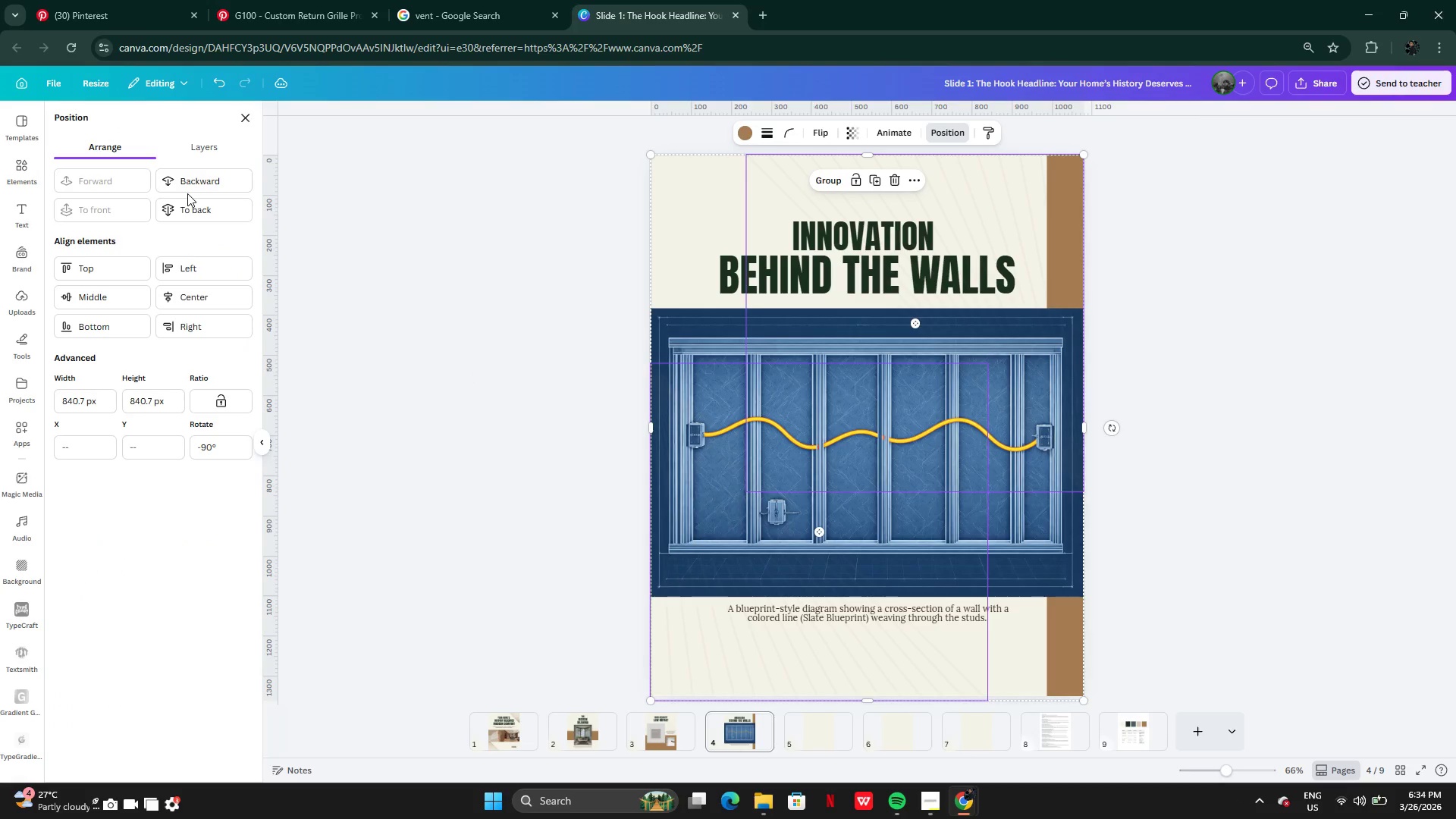 
double_click([188, 212])
 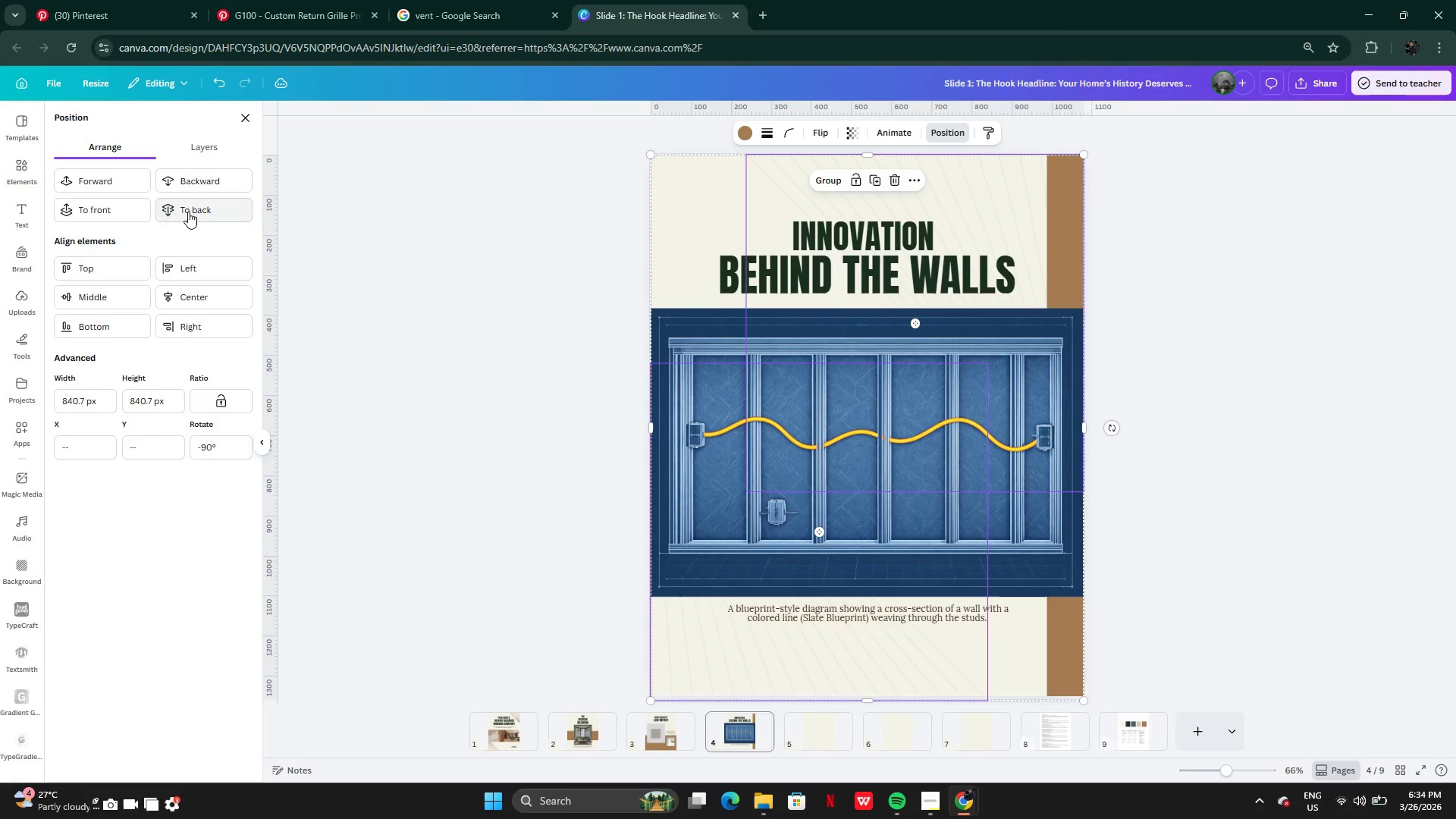 
left_click([188, 212])
 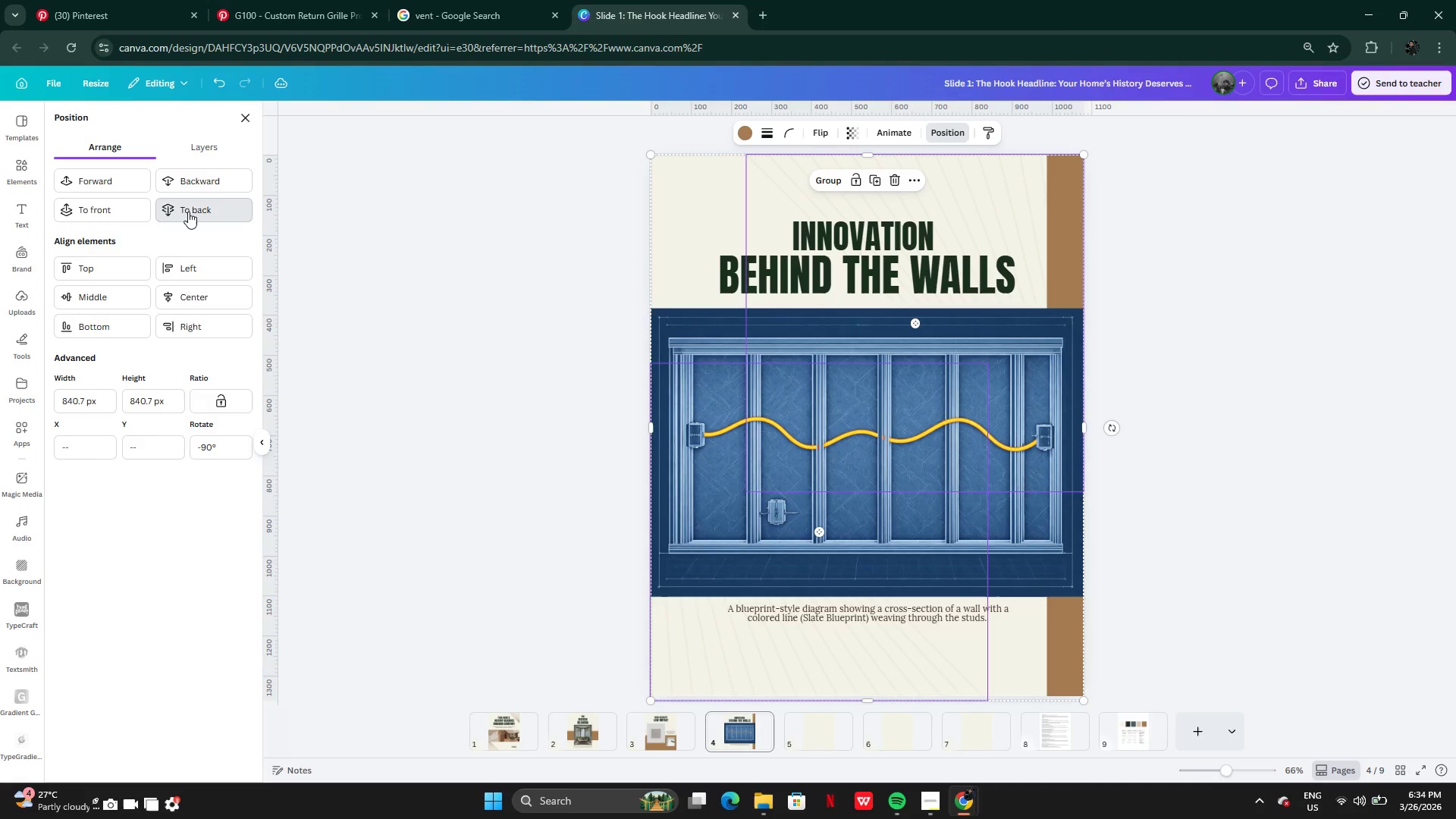 
double_click([188, 212])
 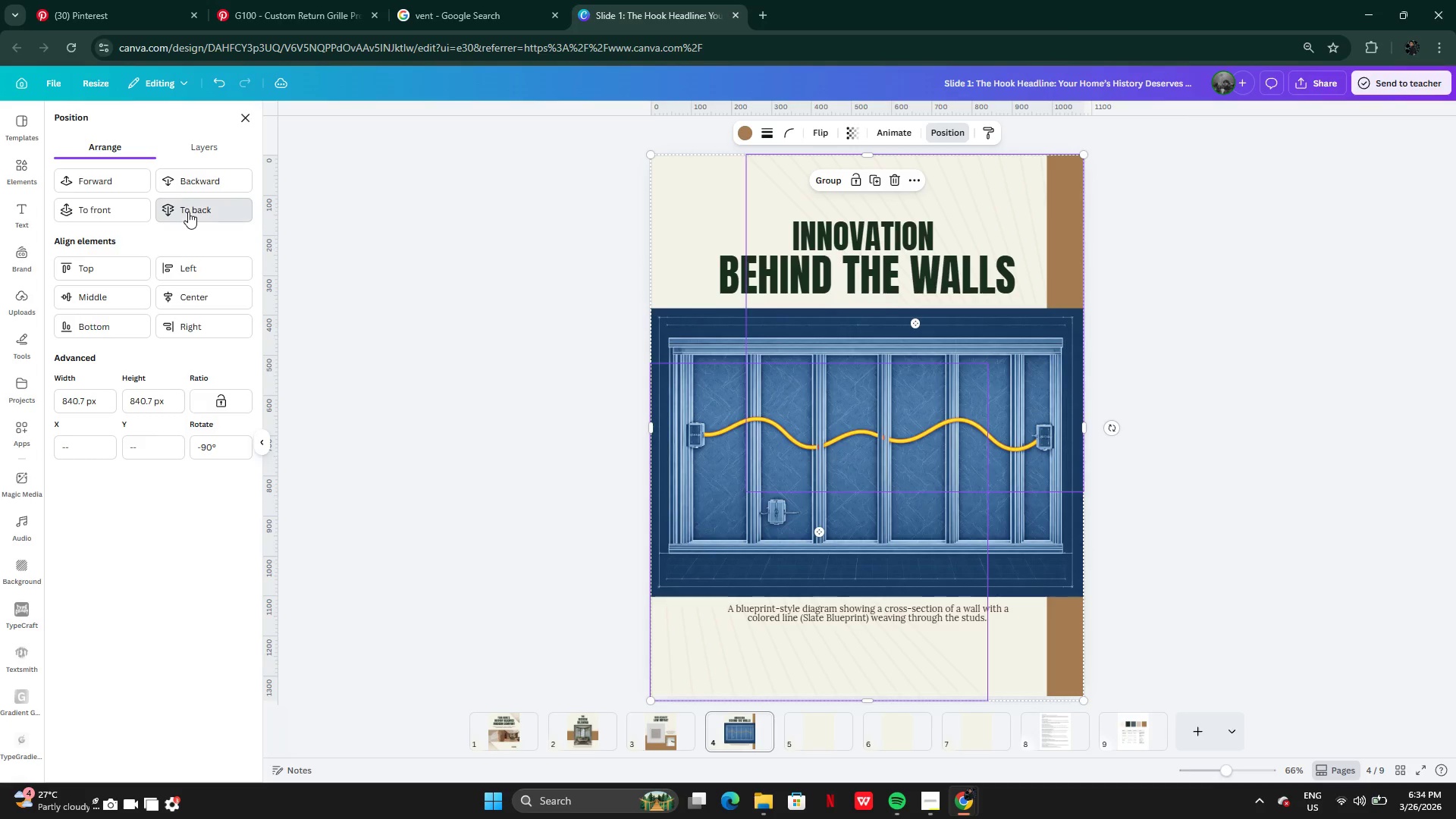 
triple_click([188, 212])
 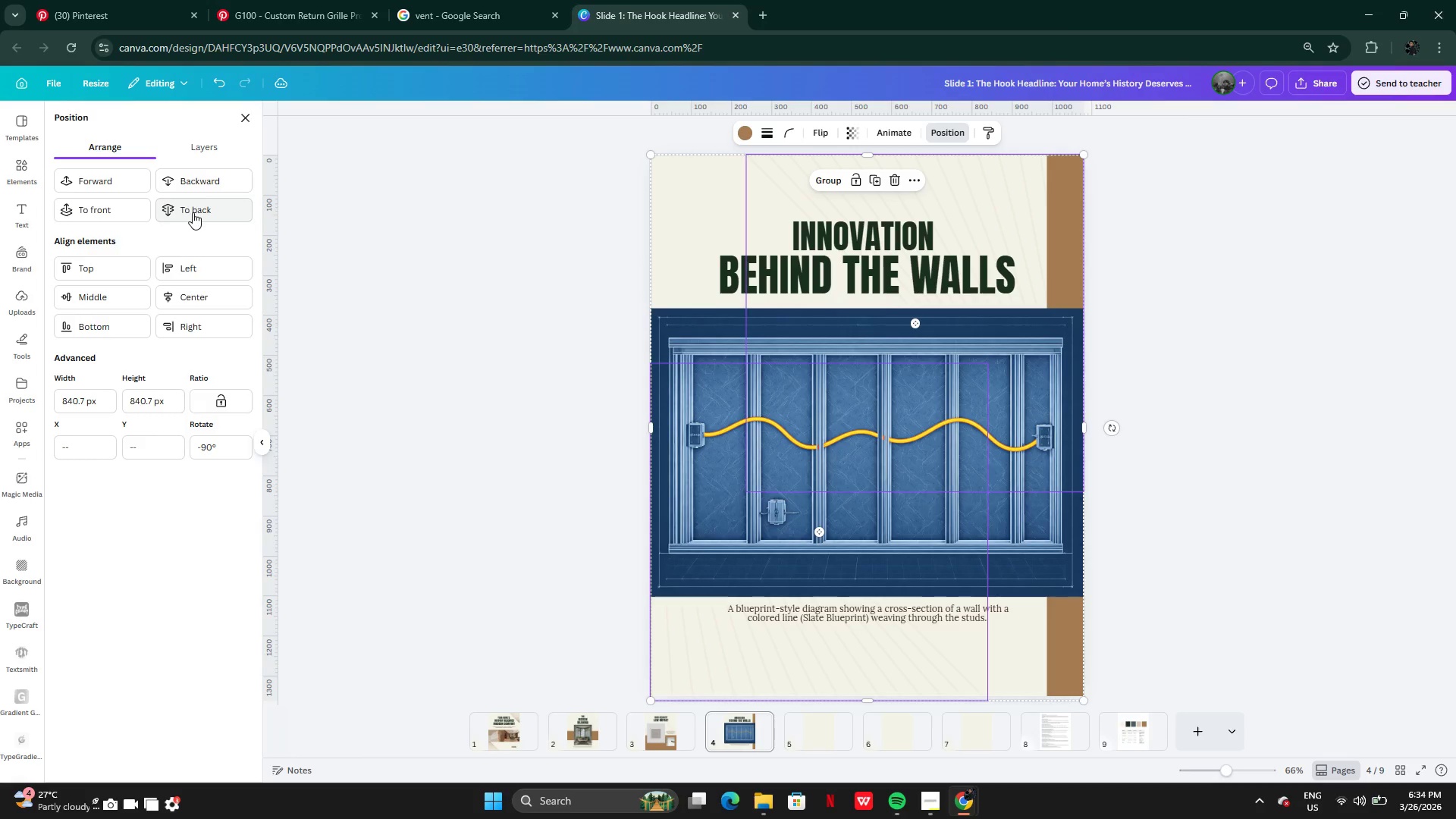 
left_click([193, 213])
 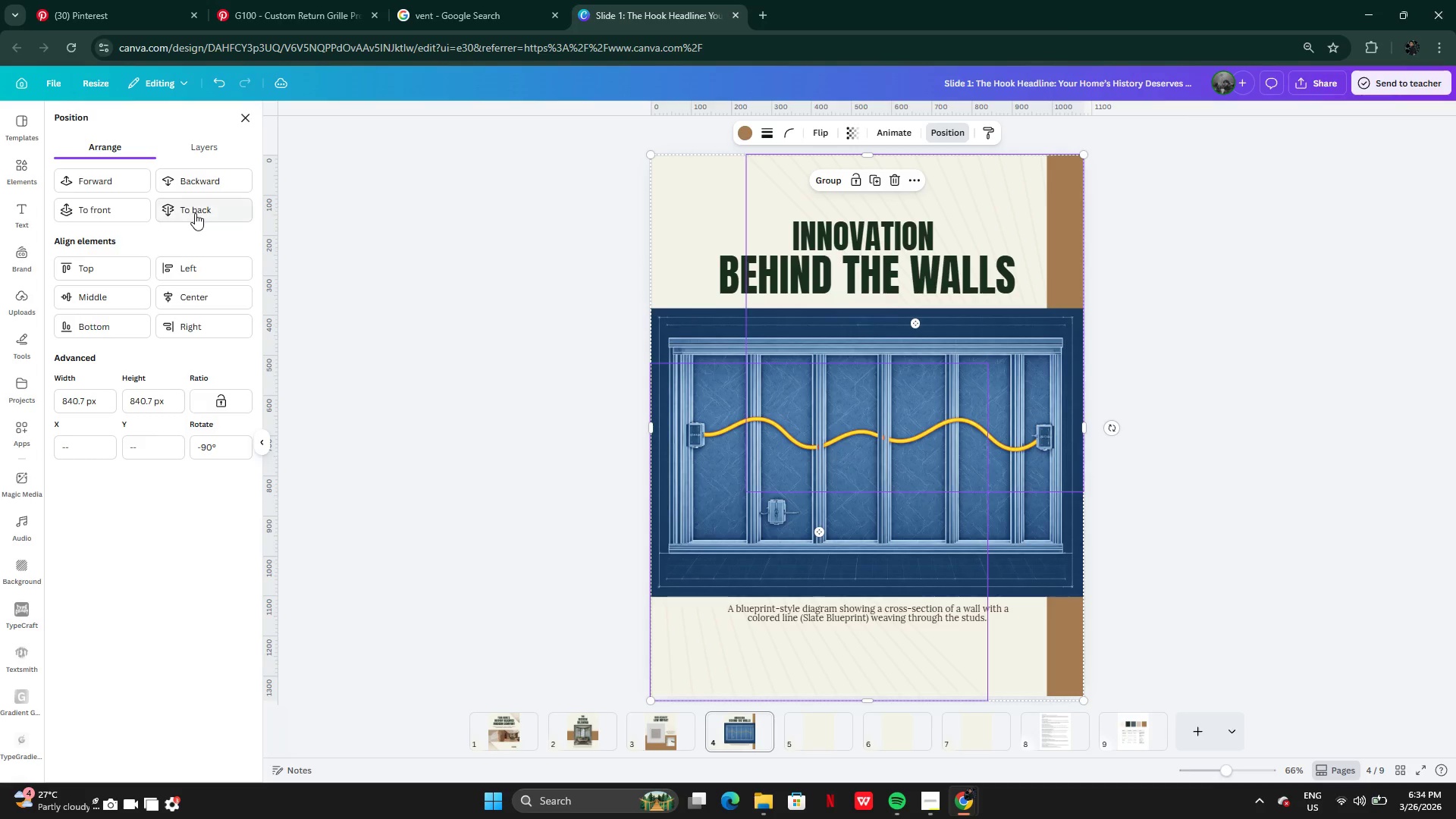 
double_click([195, 213])
 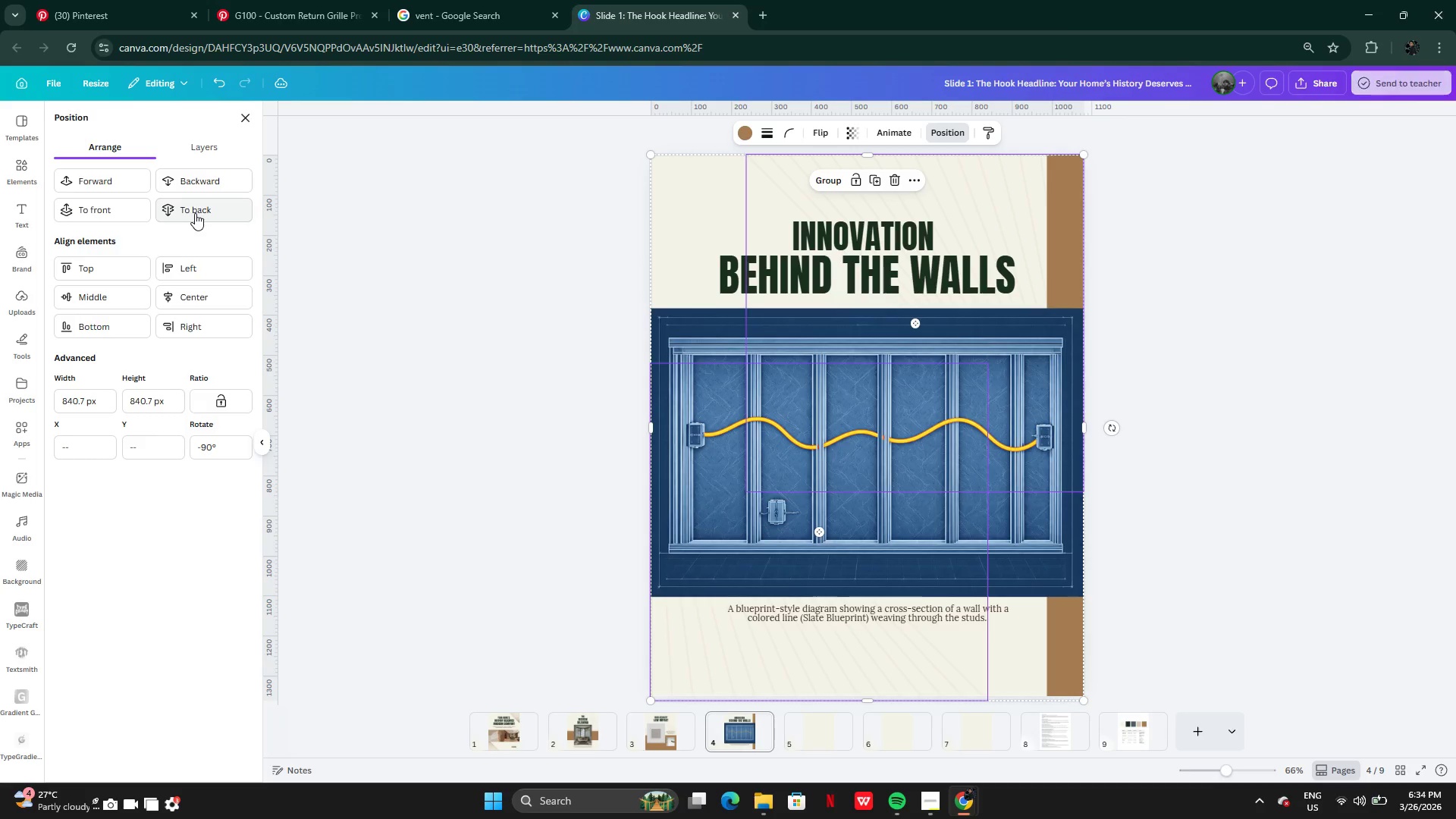 
triple_click([195, 213])
 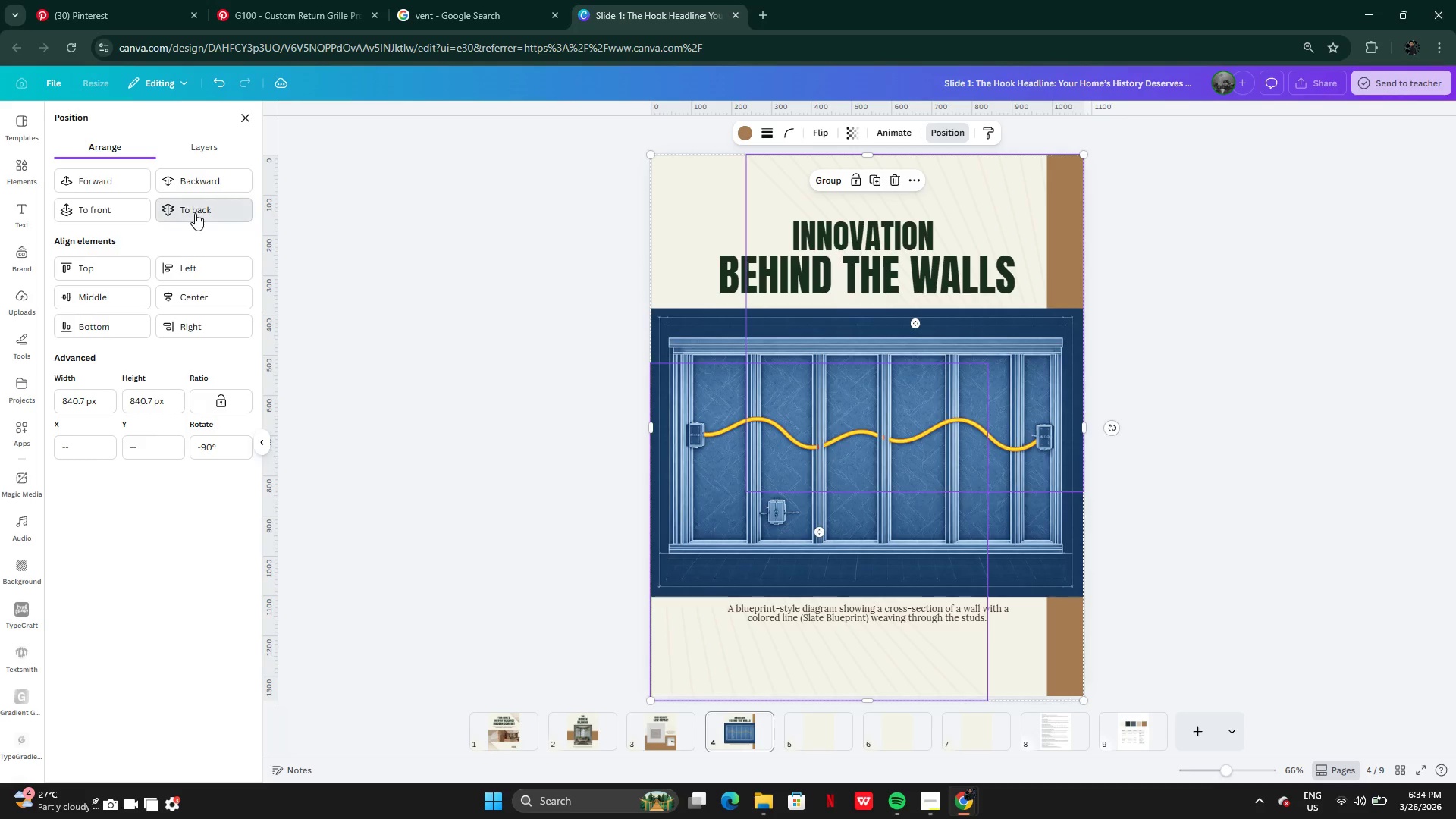 
triple_click([195, 213])
 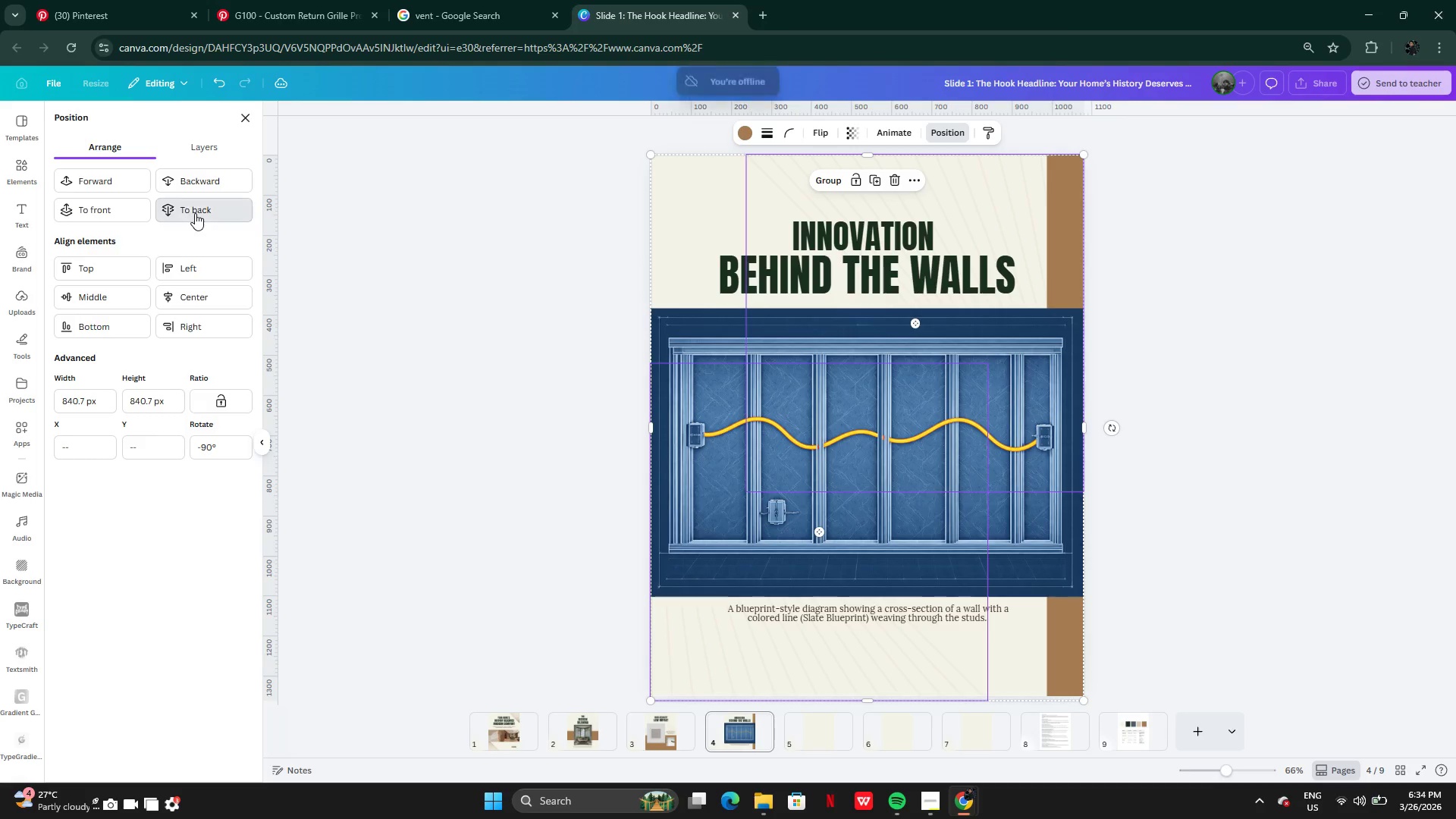 
triple_click([195, 213])
 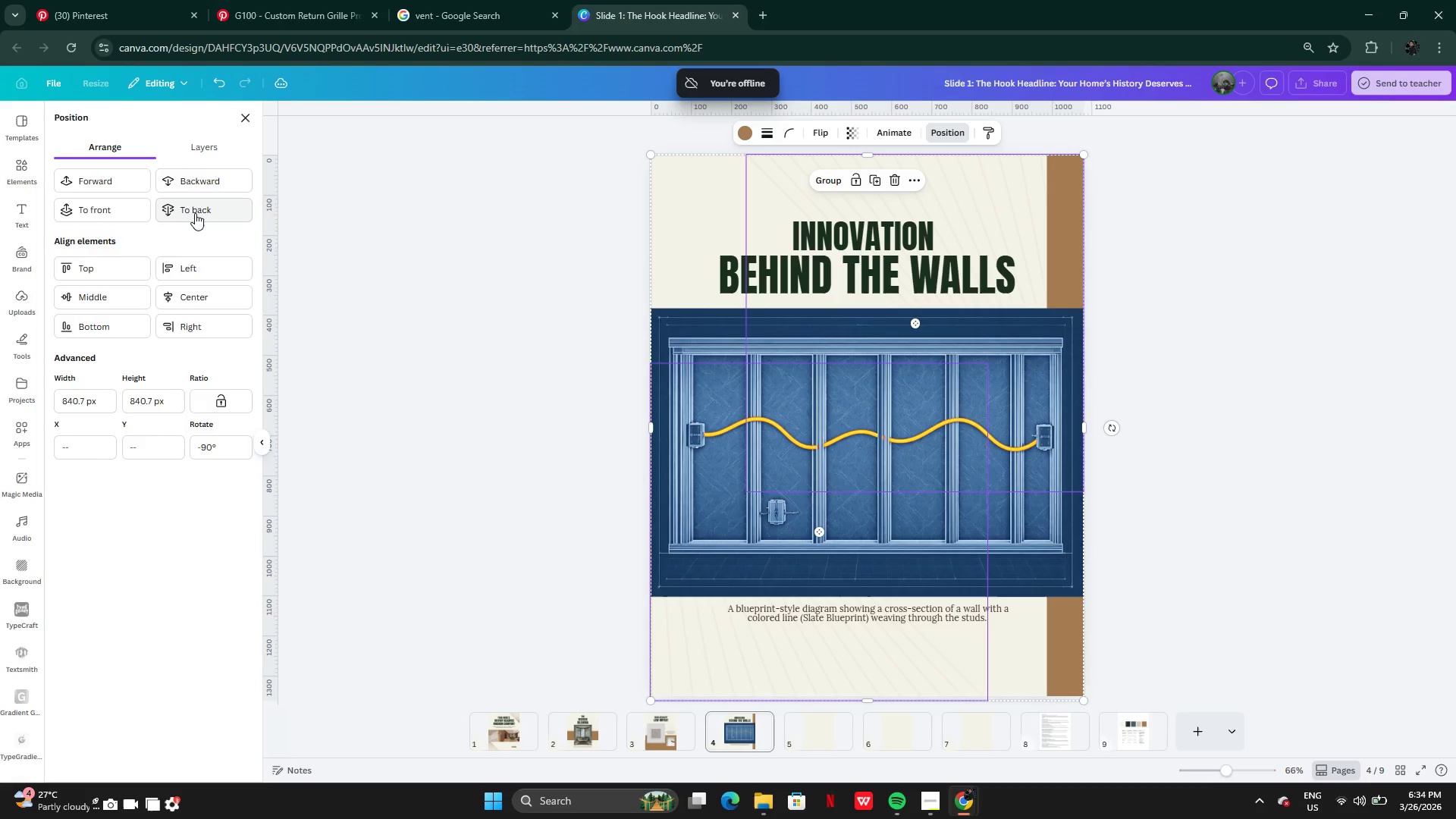 
triple_click([195, 213])
 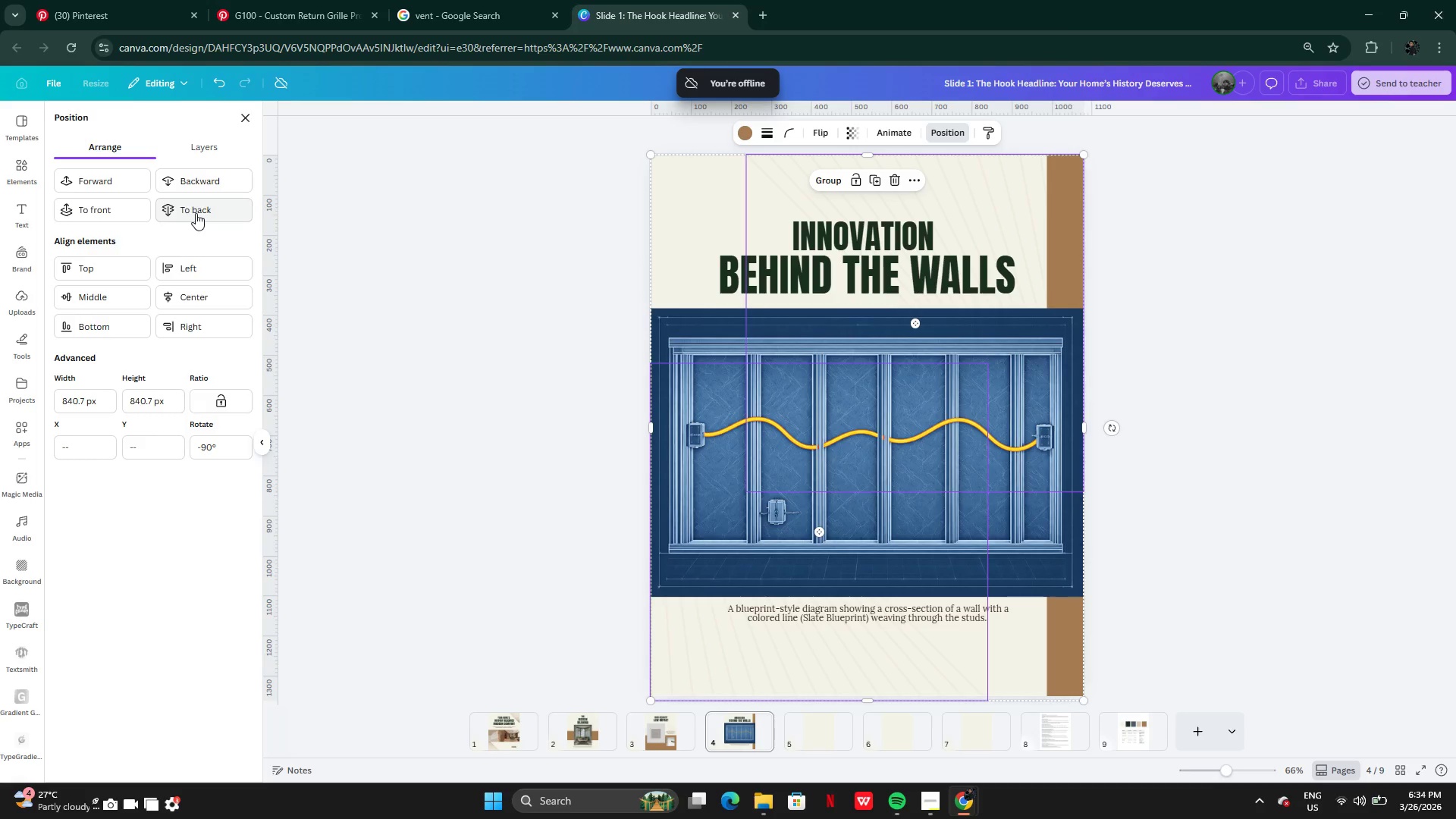 
double_click([196, 212])
 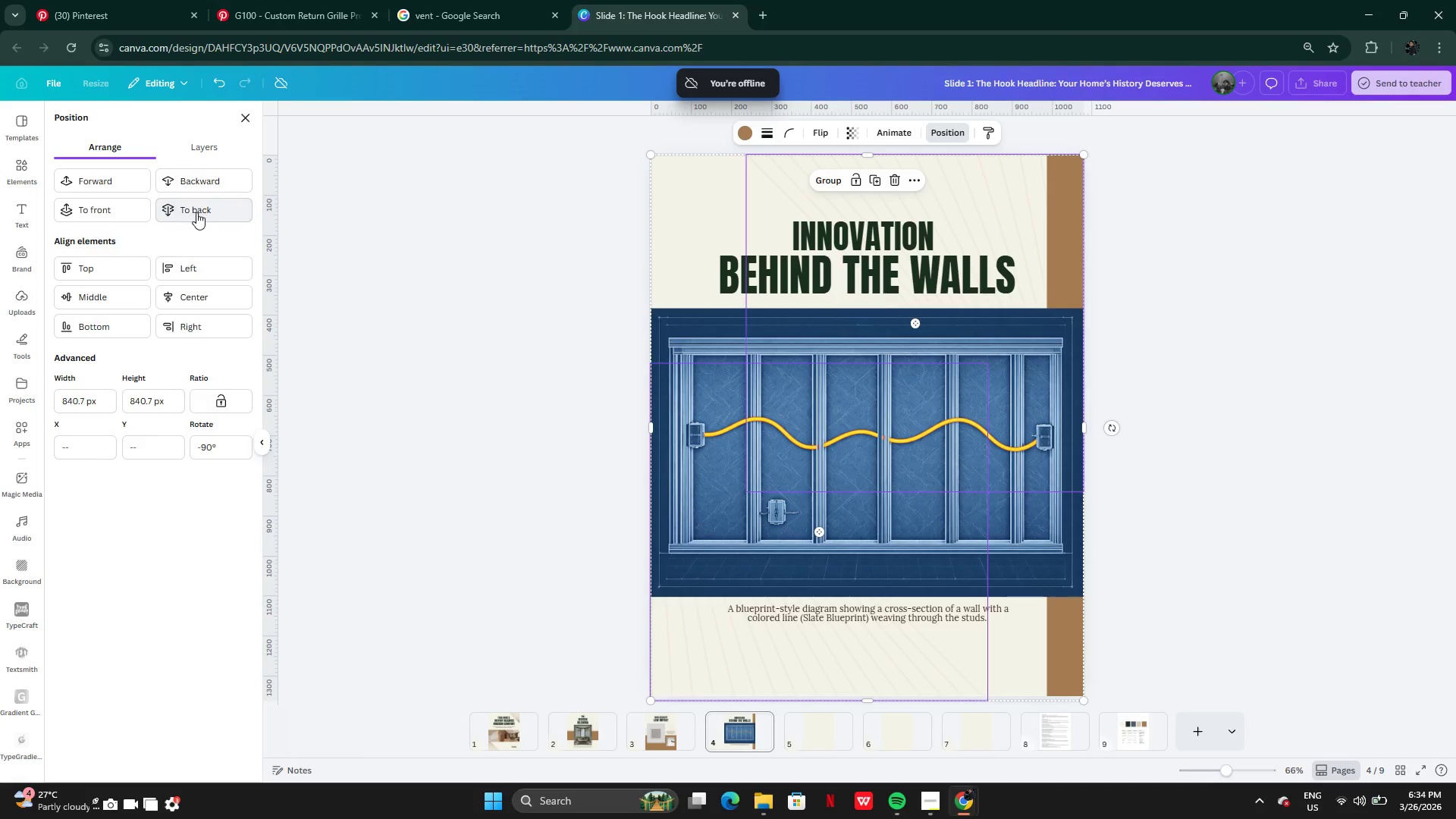 
triple_click([196, 212])
 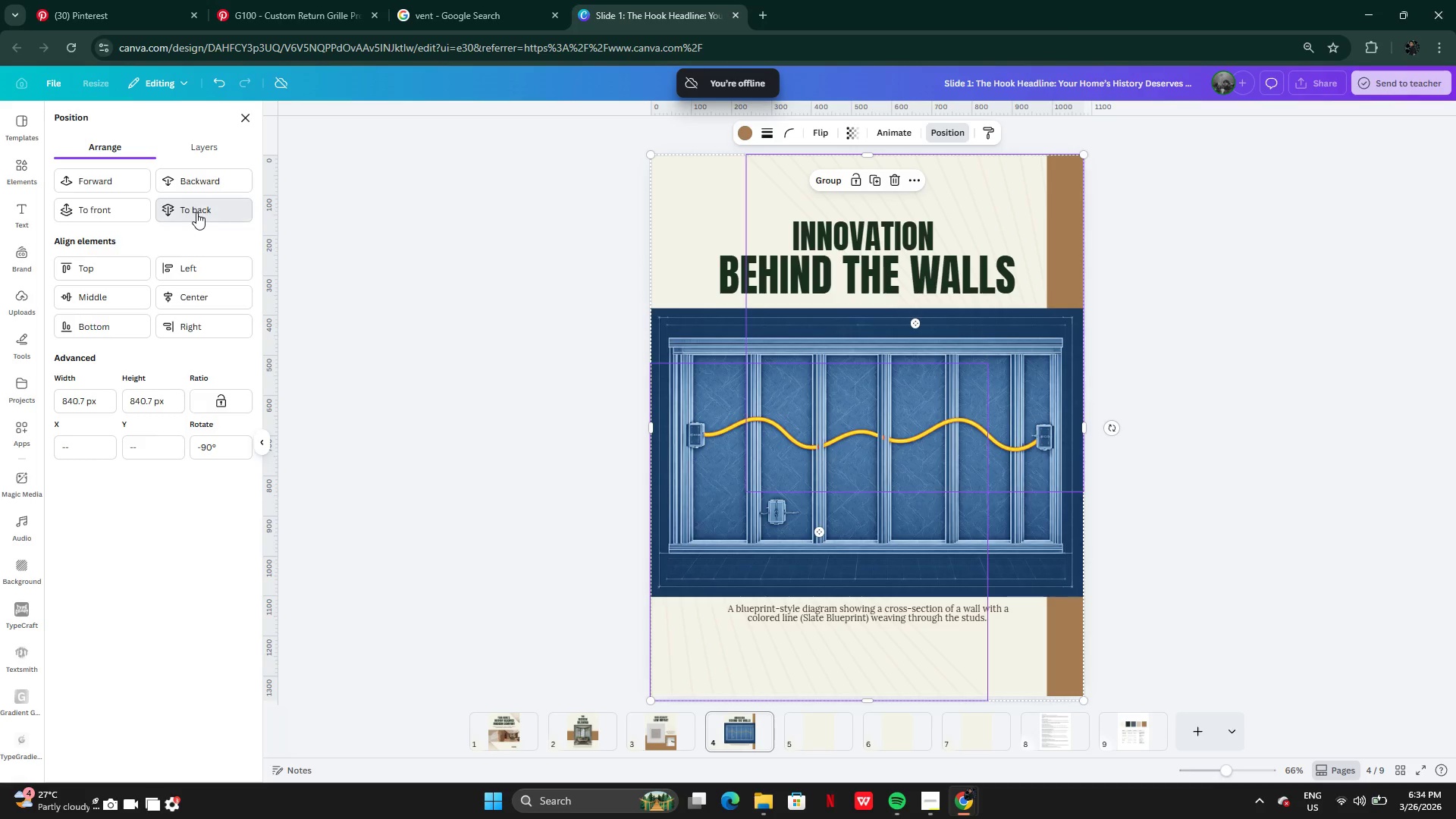 
triple_click([196, 212])
 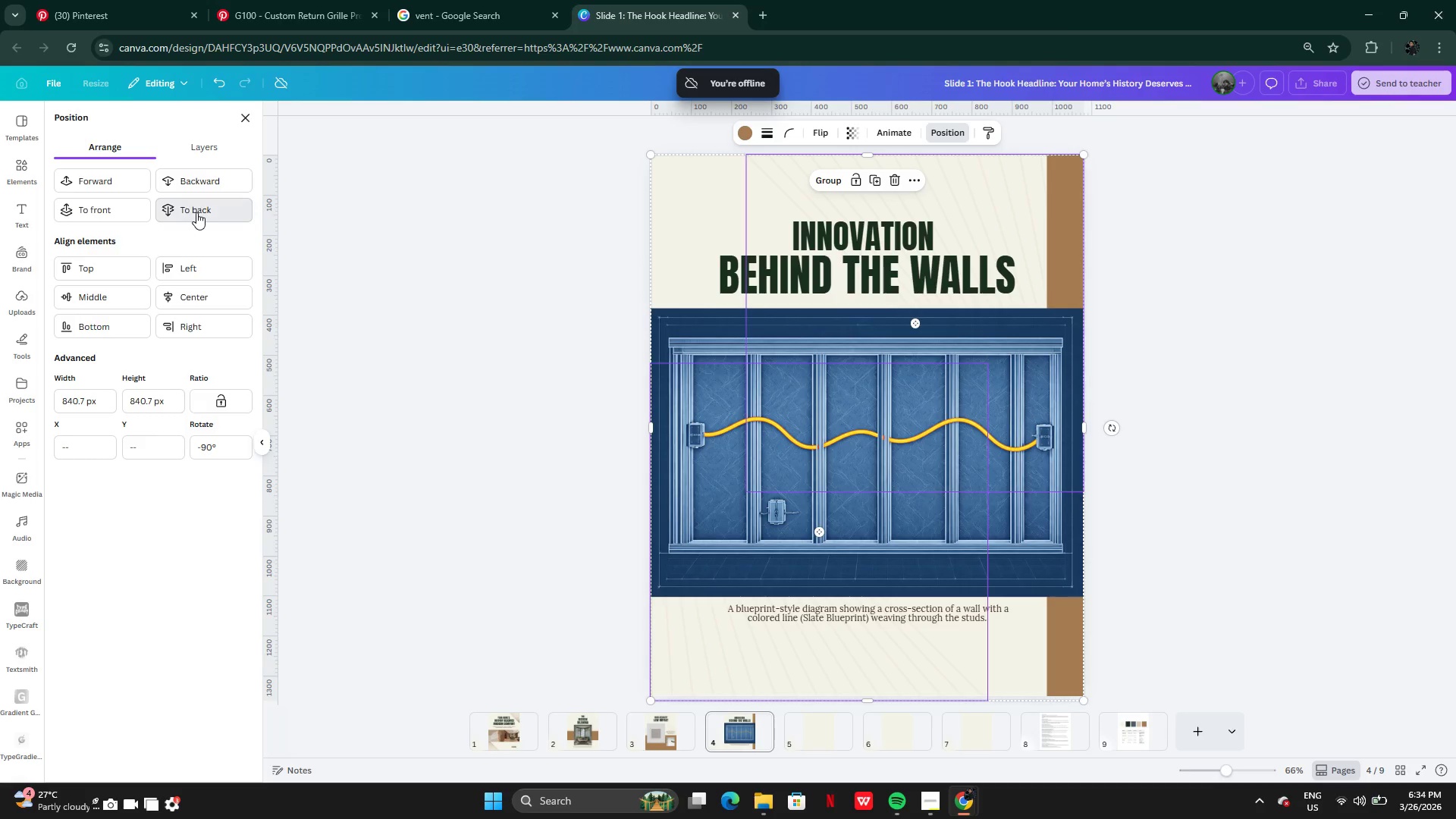 
triple_click([196, 212])
 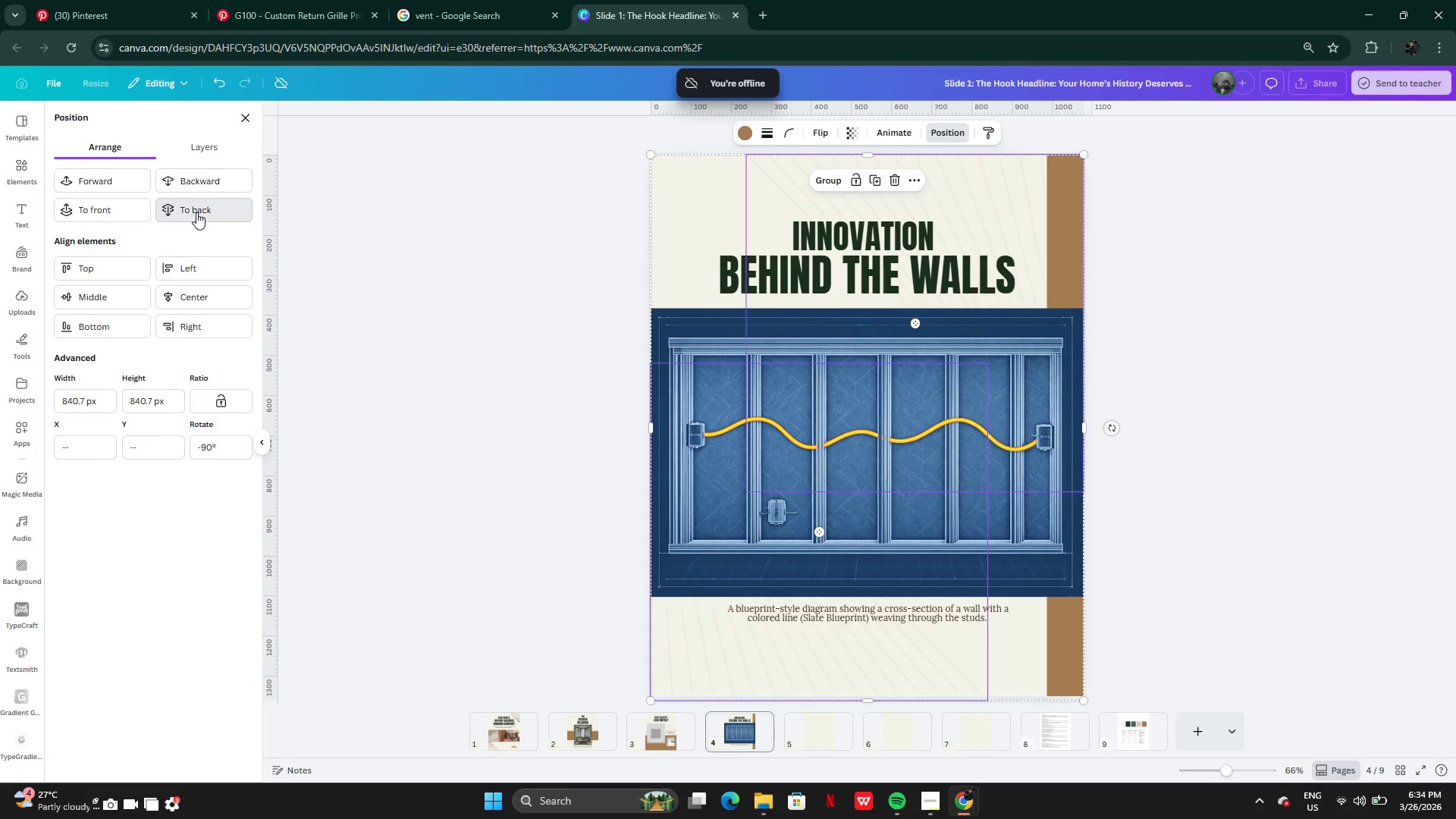 
triple_click([196, 212])
 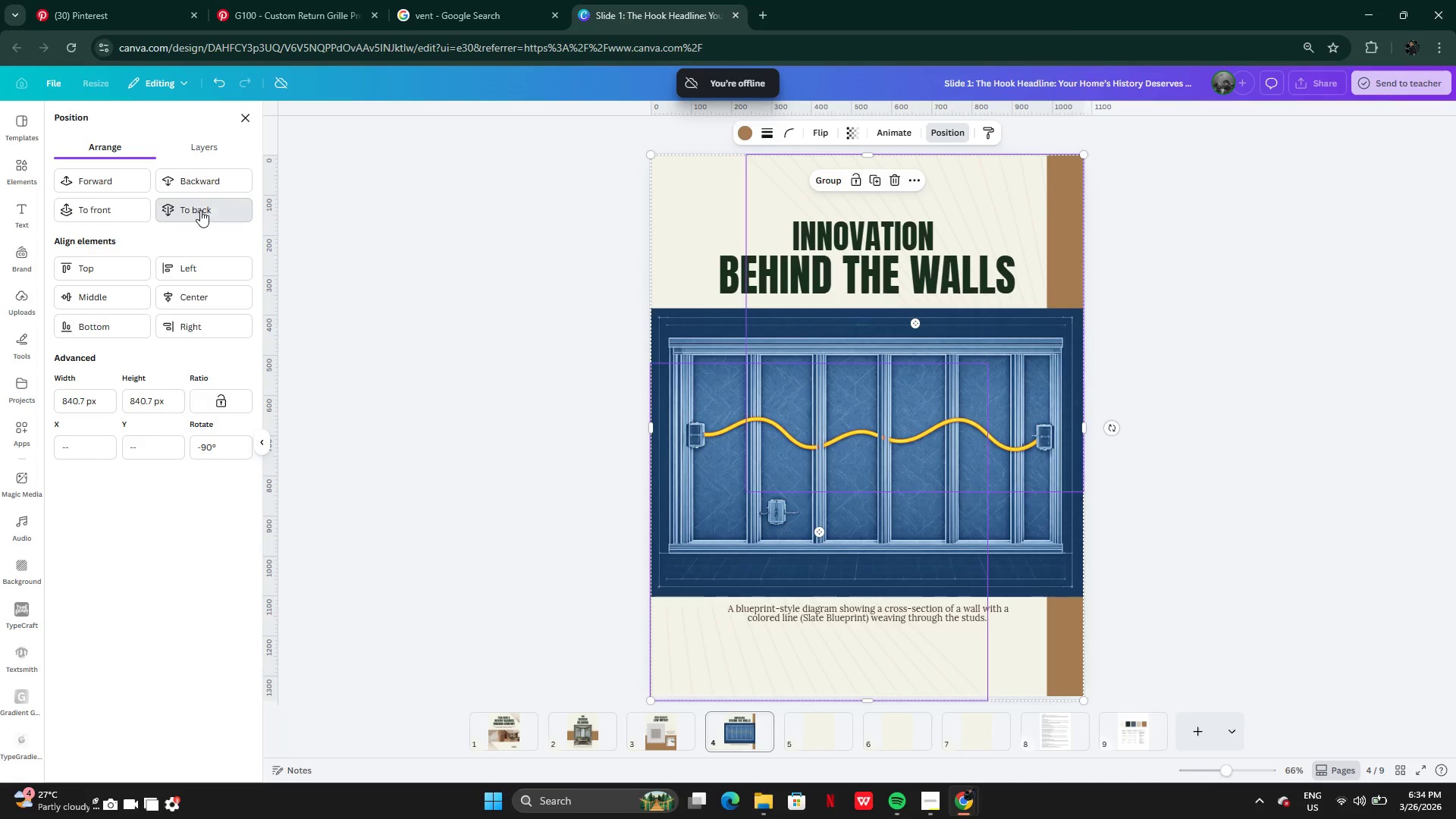 
triple_click([200, 209])
 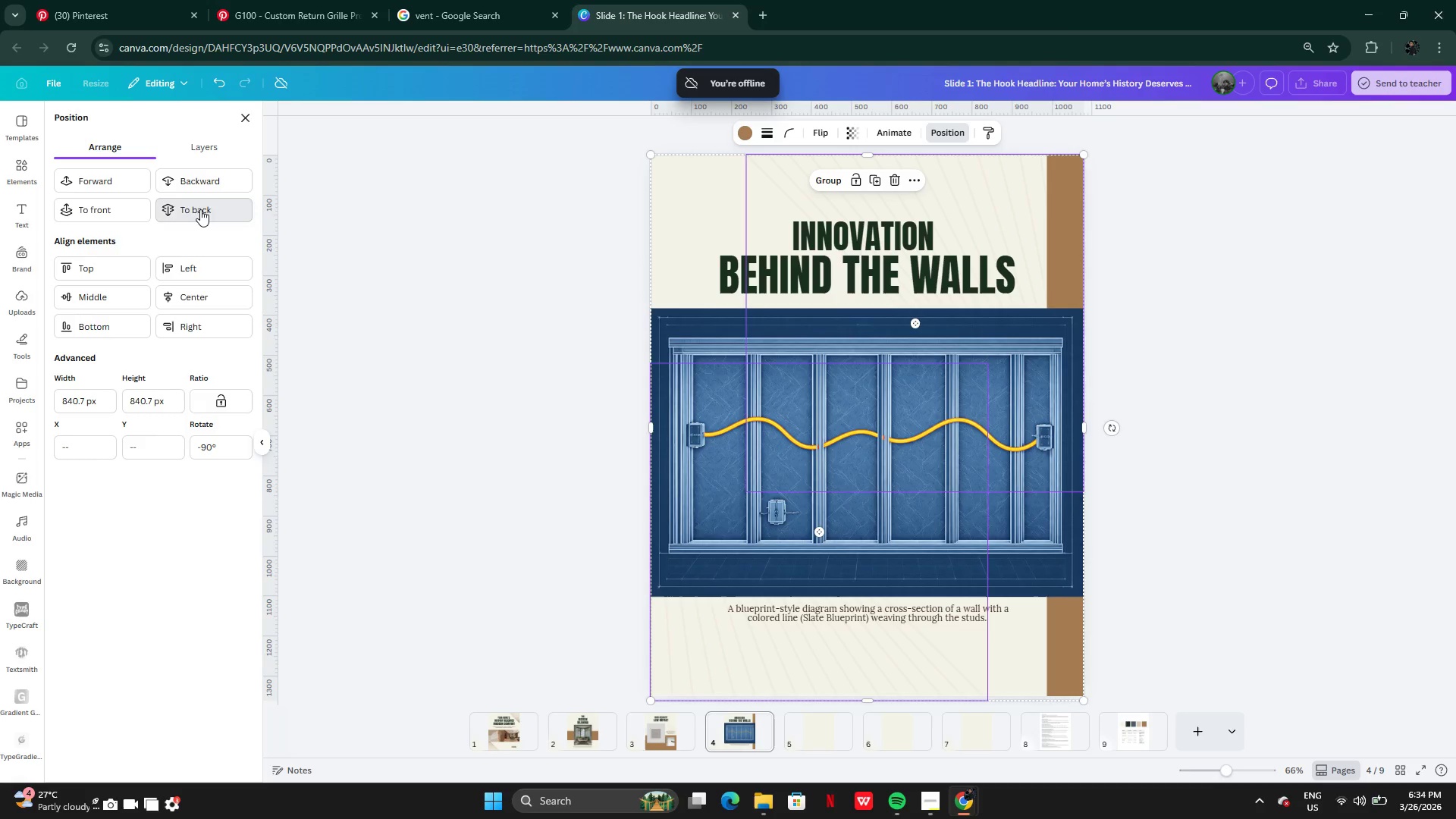 
triple_click([200, 209])
 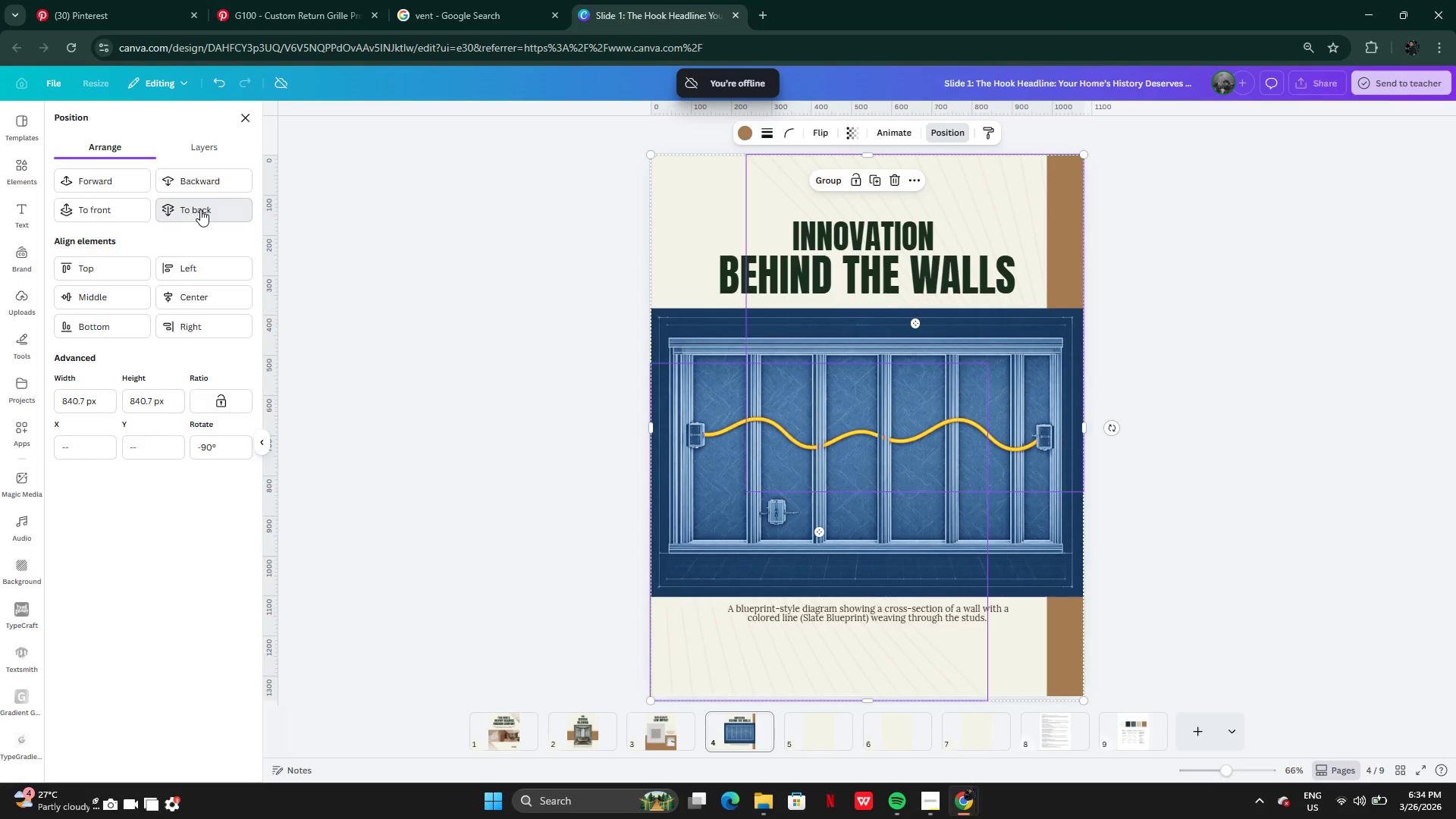 
triple_click([202, 209])
 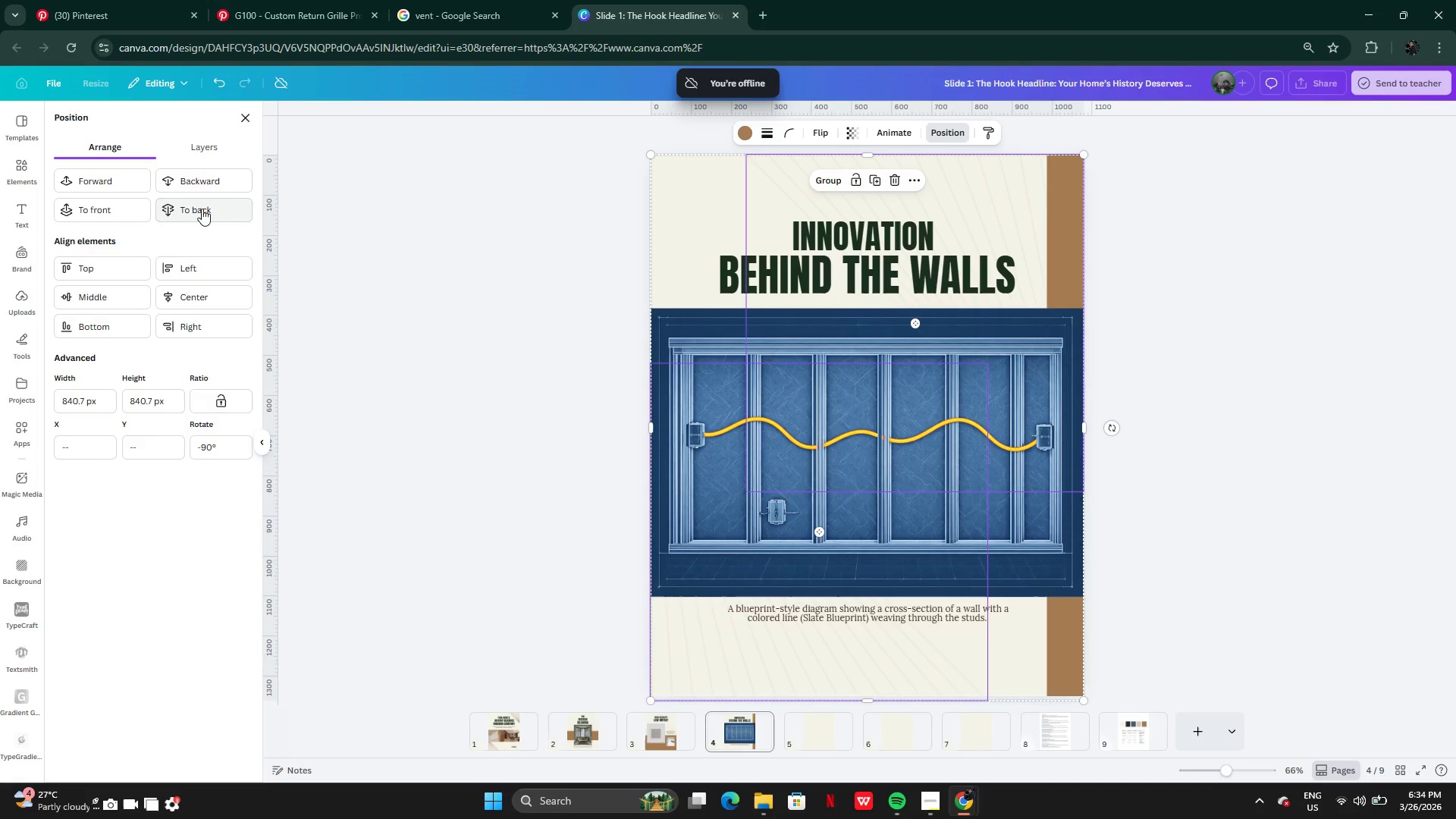 
triple_click([202, 208])
 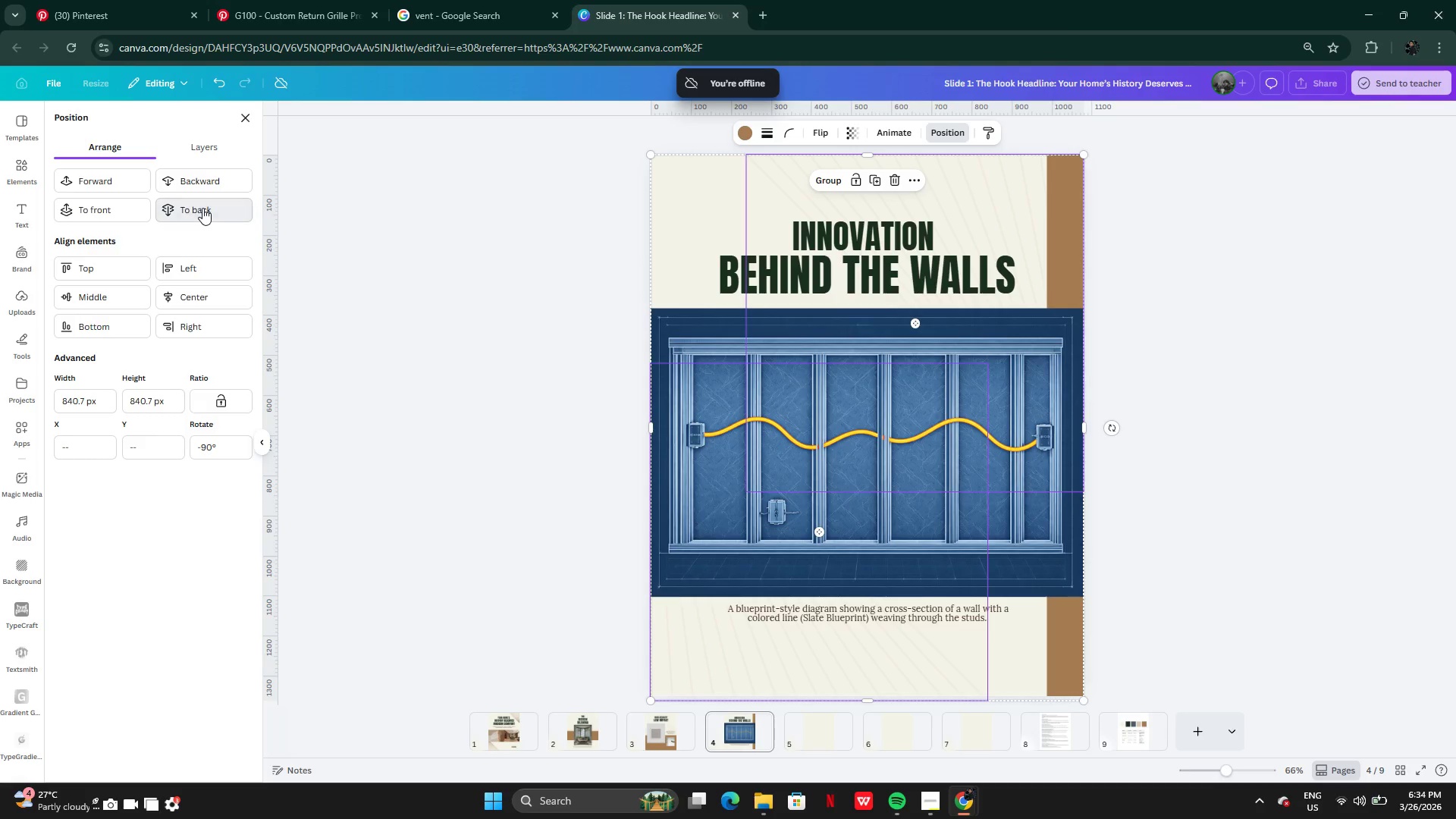 
triple_click([202, 208])
 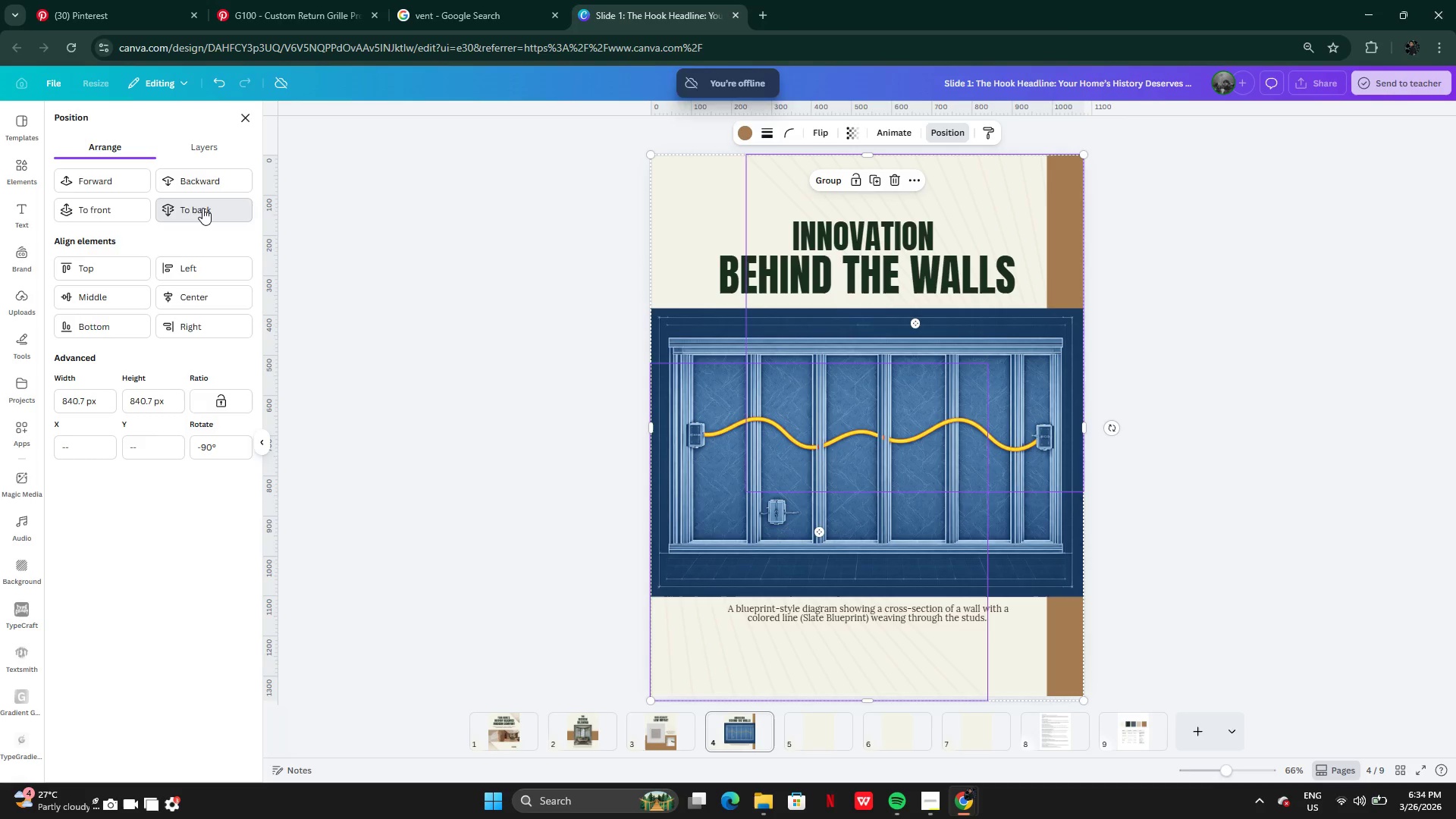 
triple_click([202, 208])
 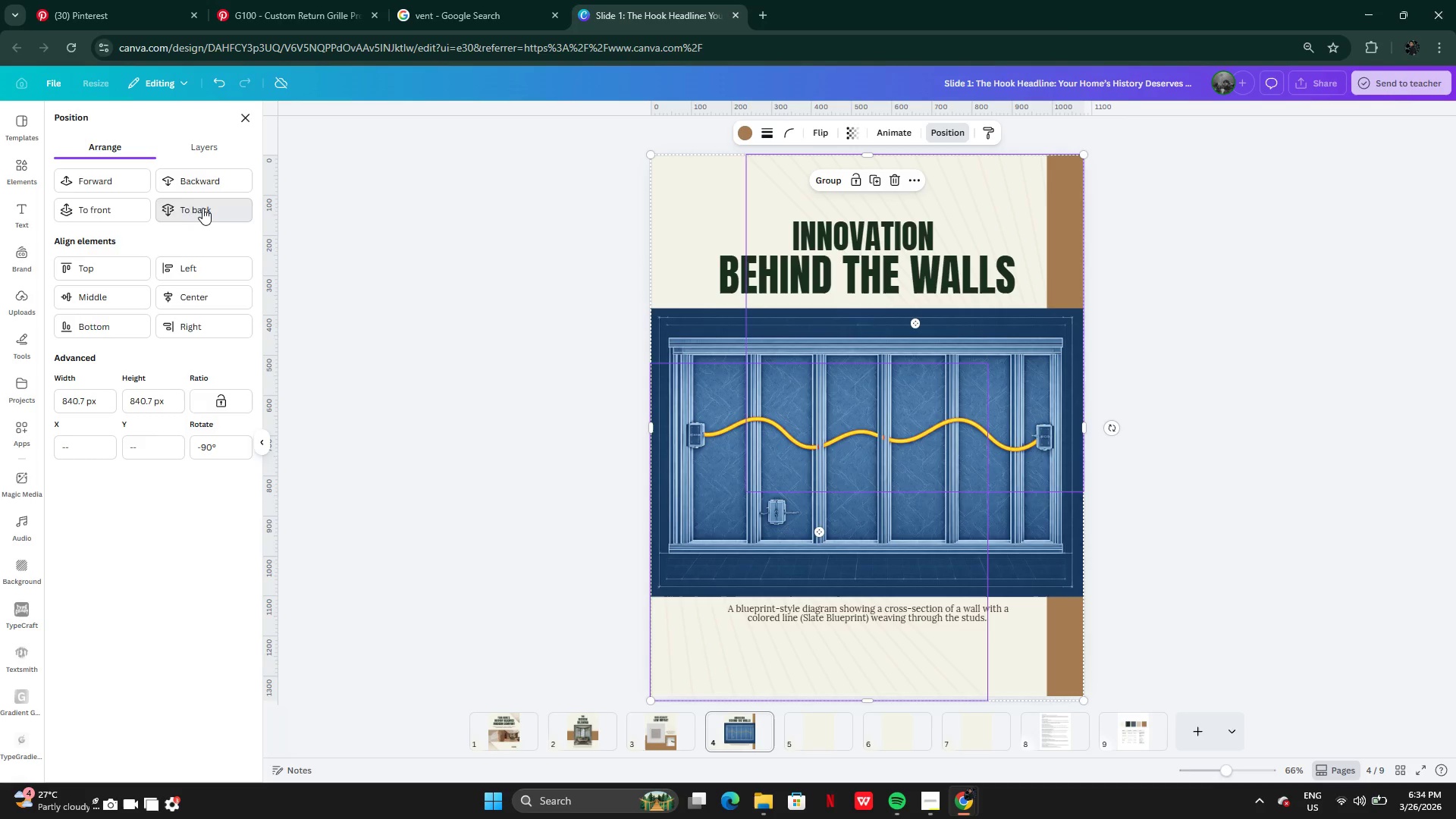 
triple_click([202, 208])
 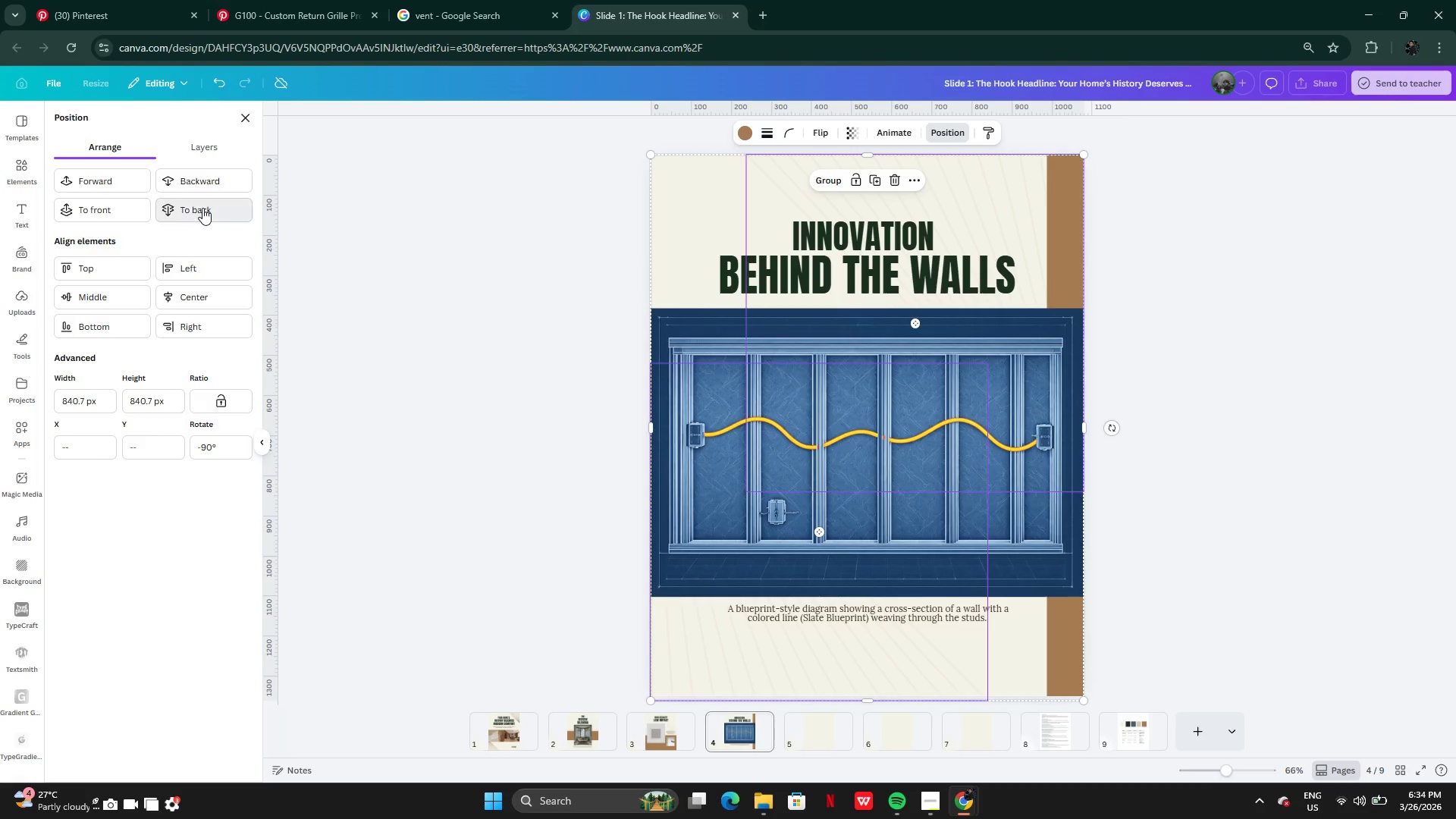 
triple_click([202, 208])
 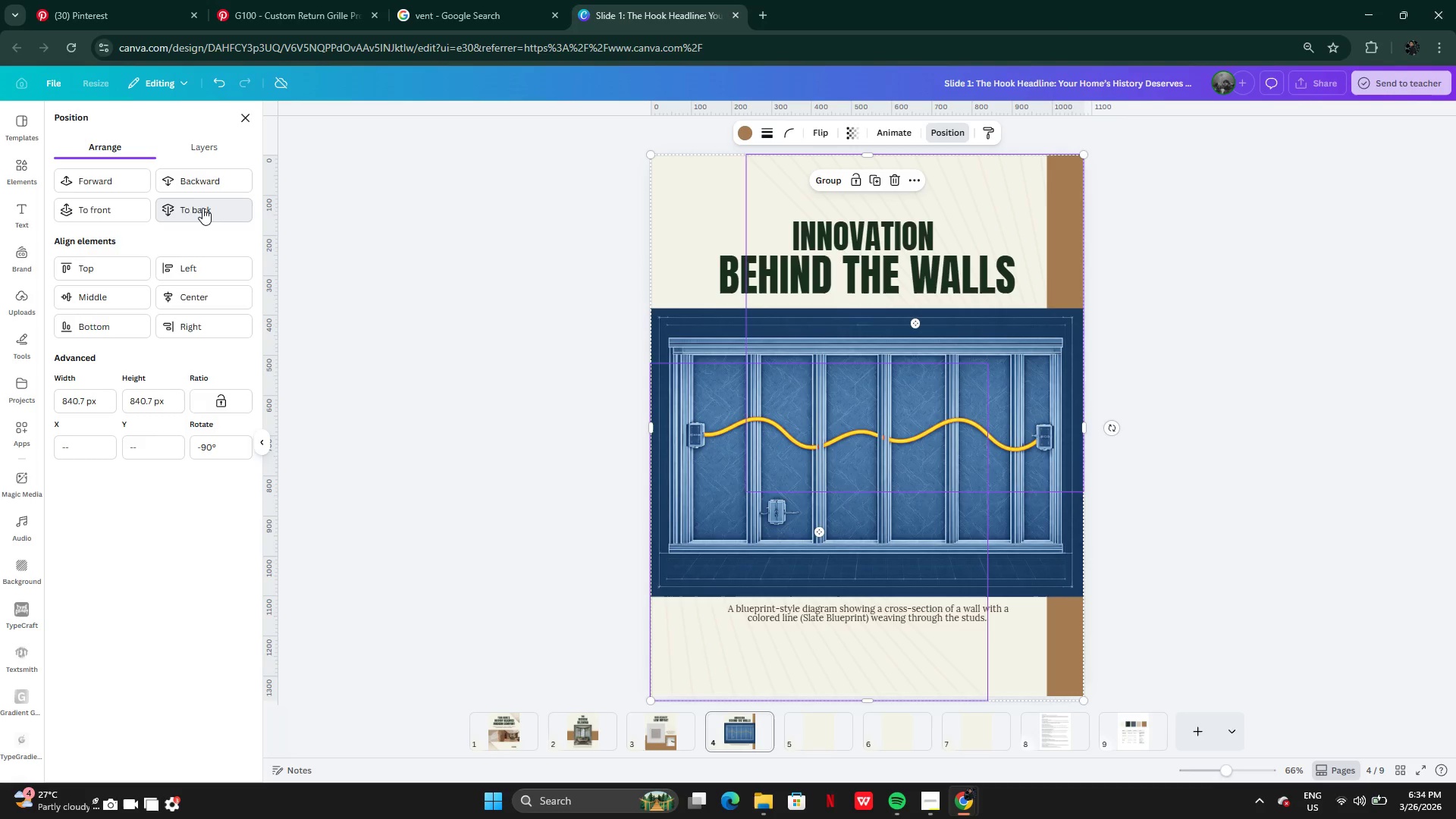 
triple_click([202, 208])
 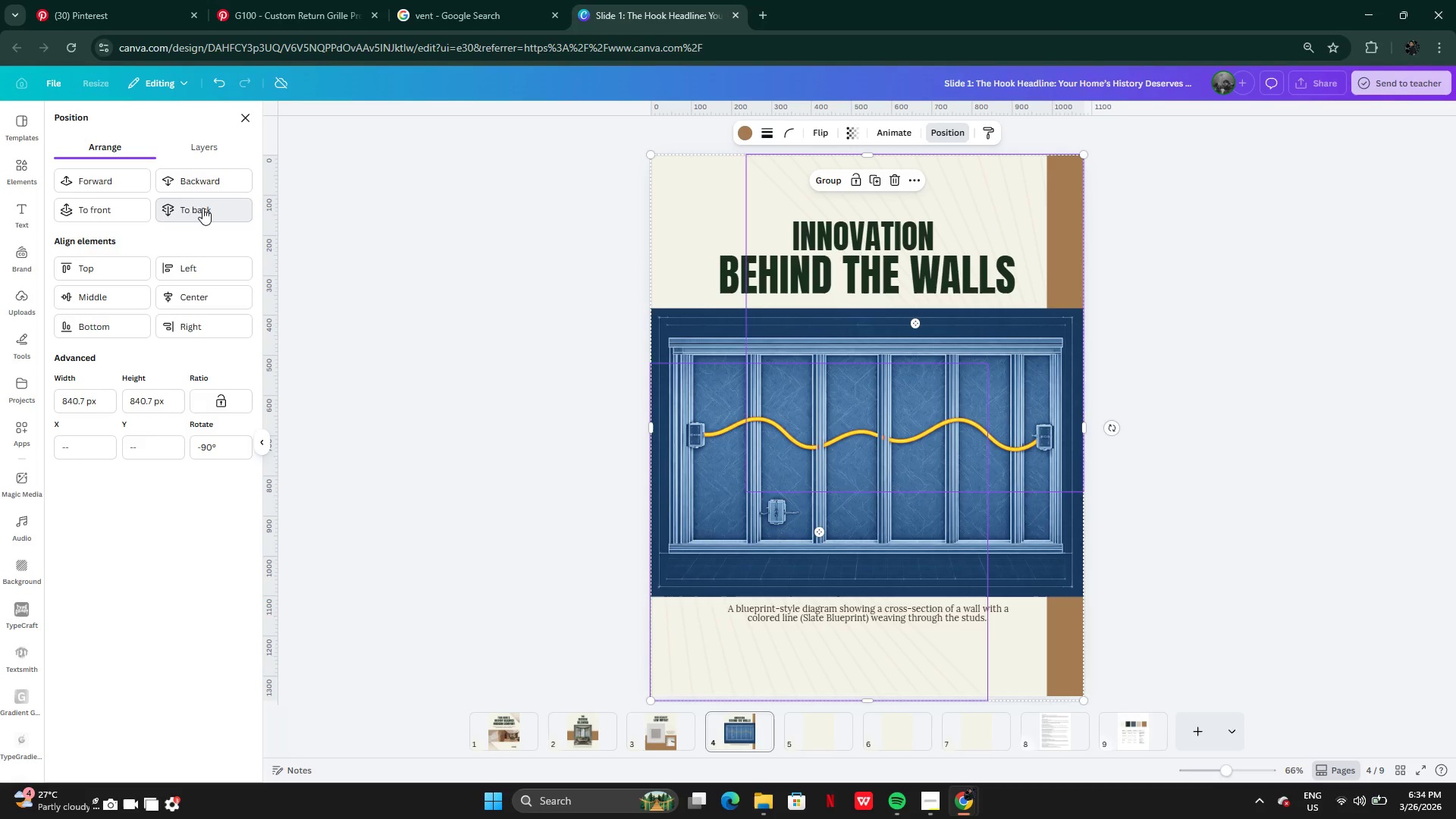 
triple_click([202, 208])
 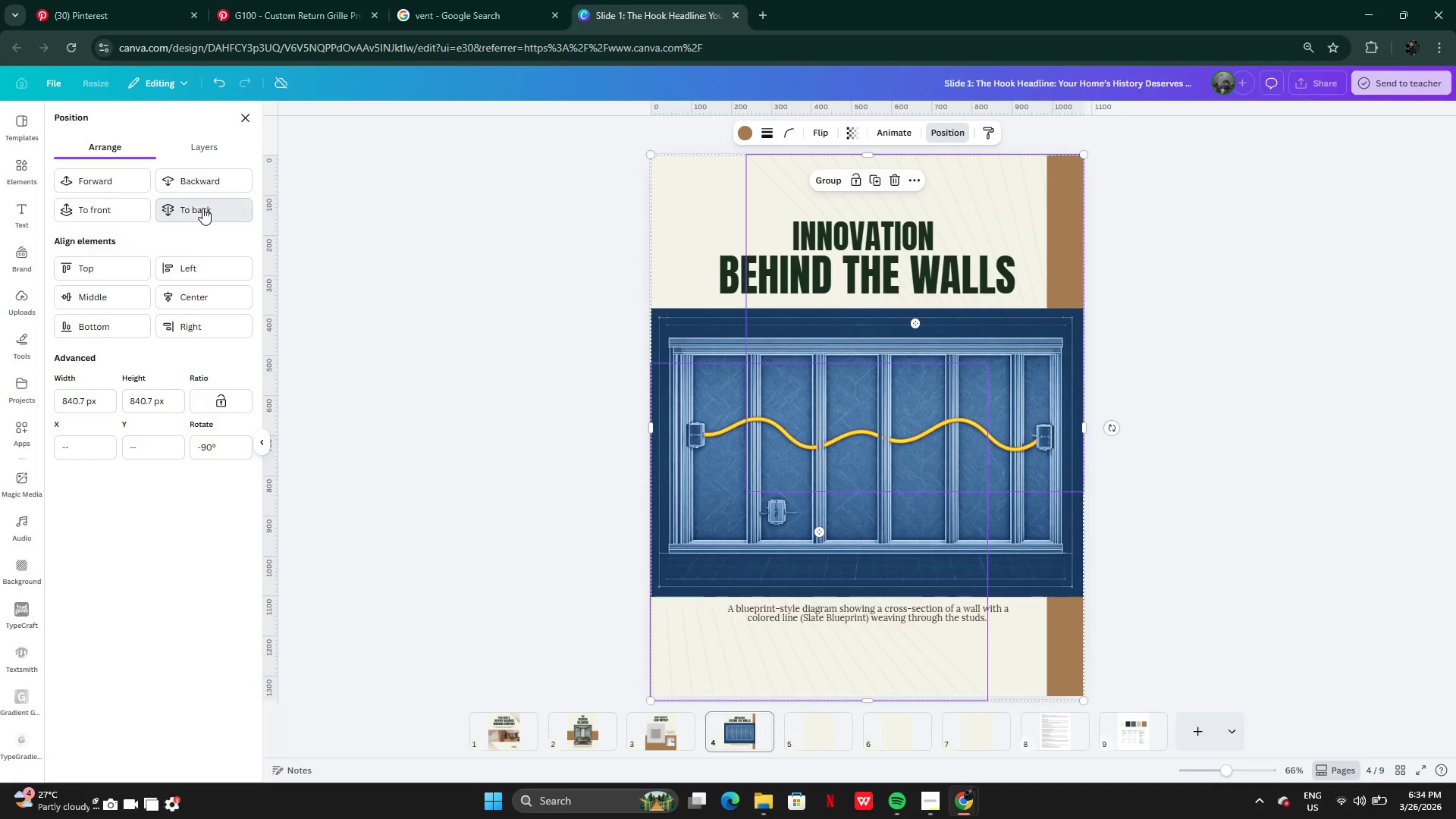 
triple_click([202, 208])
 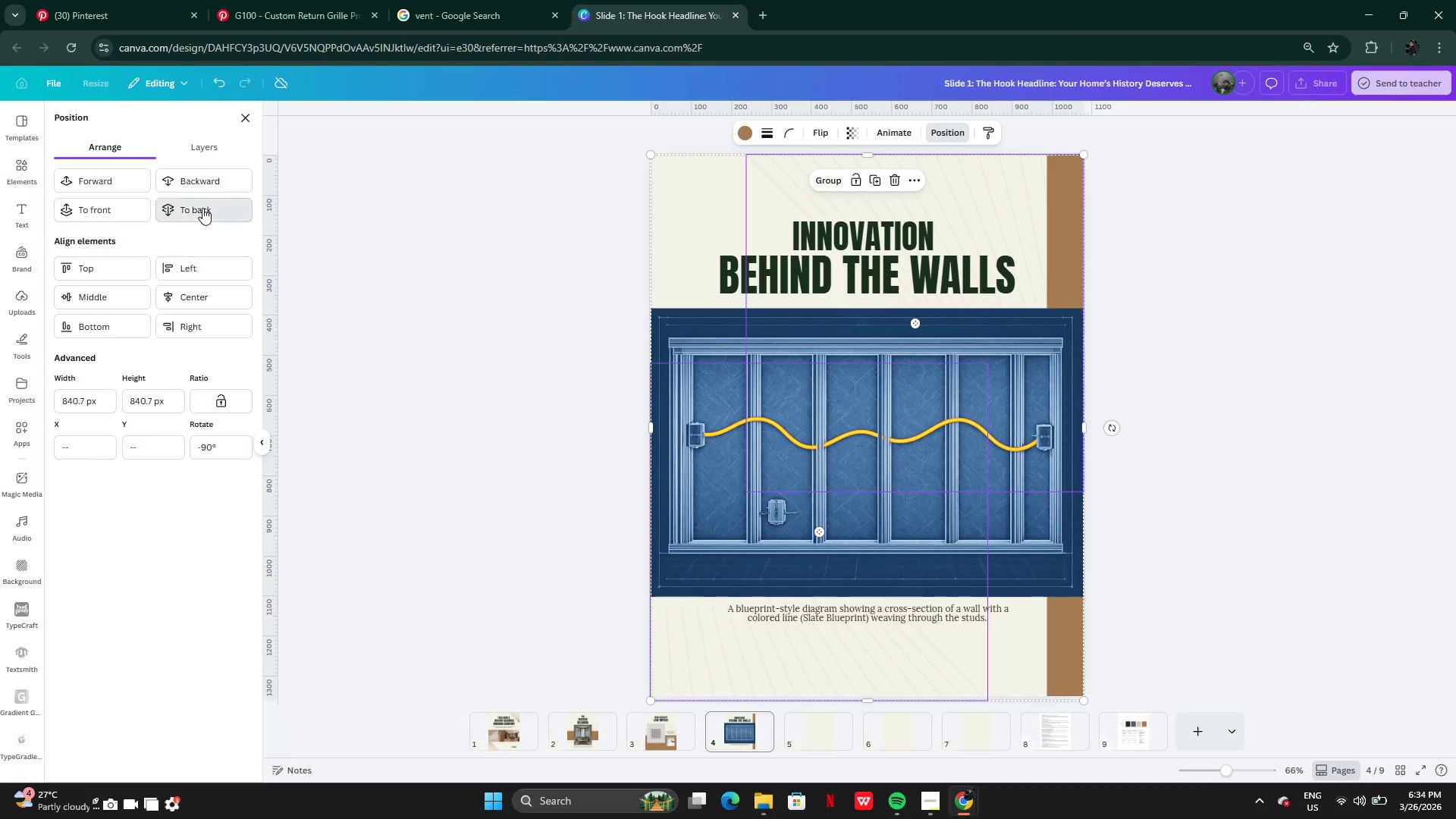 
triple_click([202, 208])
 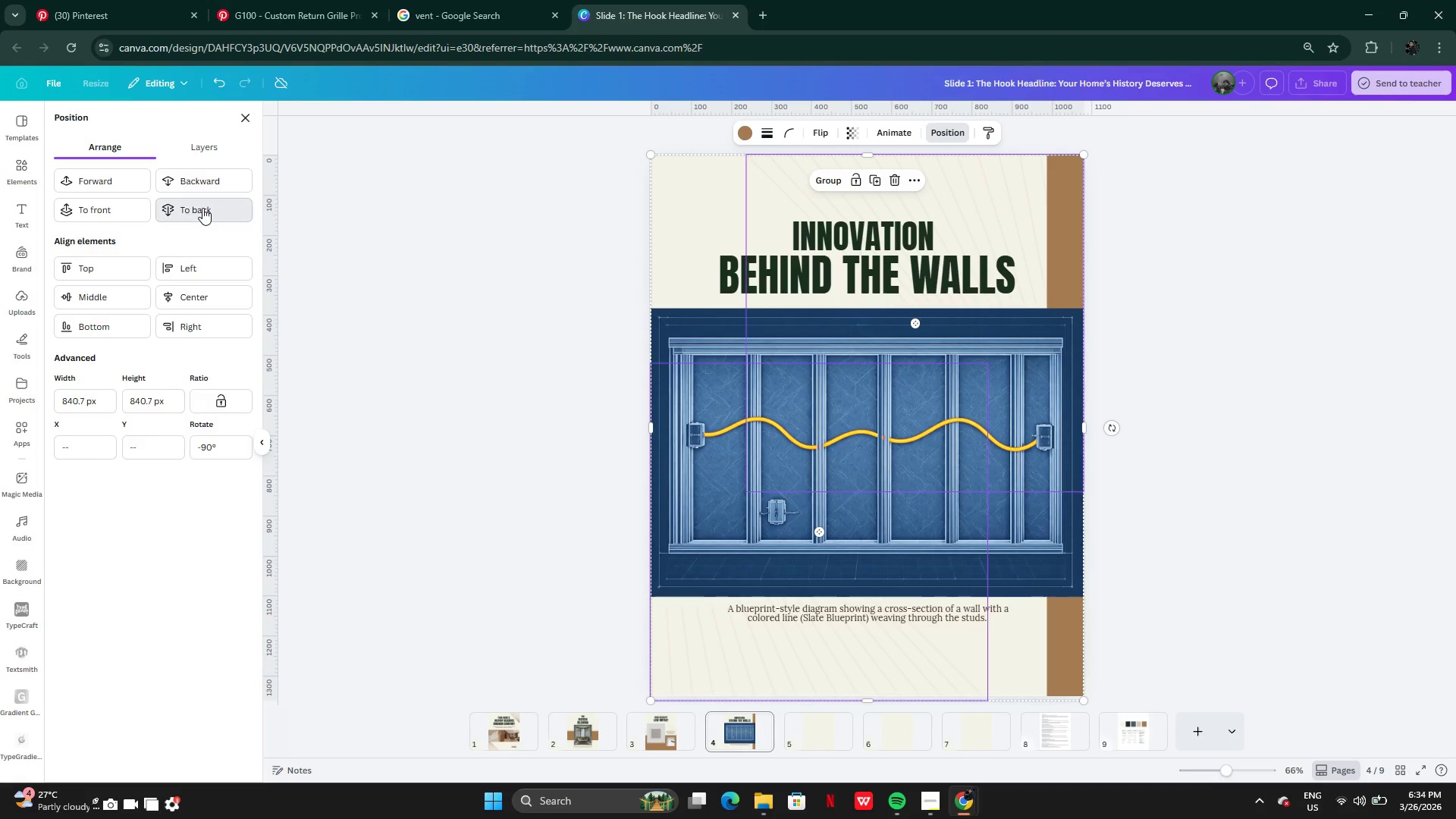 
triple_click([202, 208])
 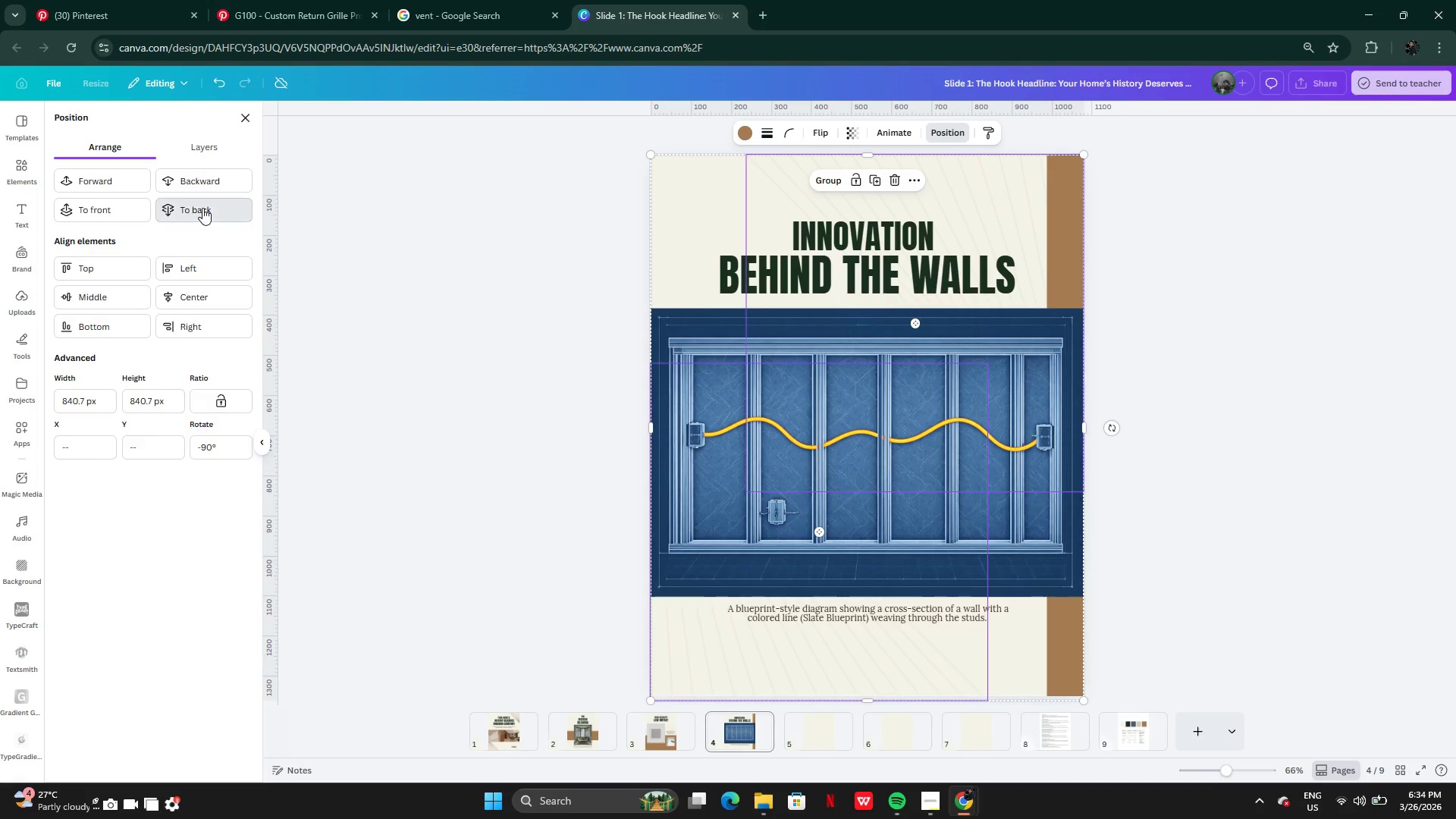 
triple_click([202, 208])
 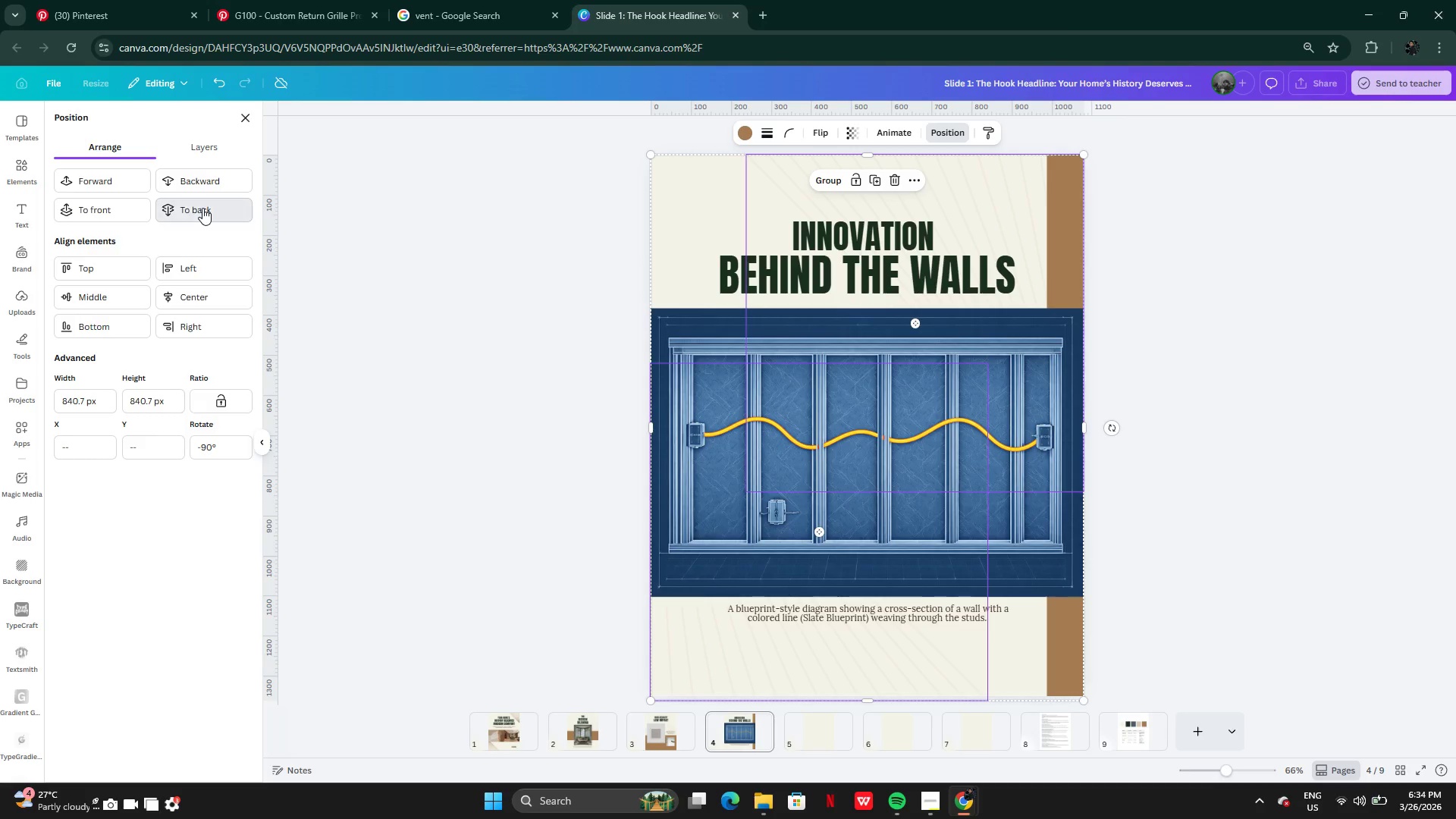 
triple_click([202, 208])
 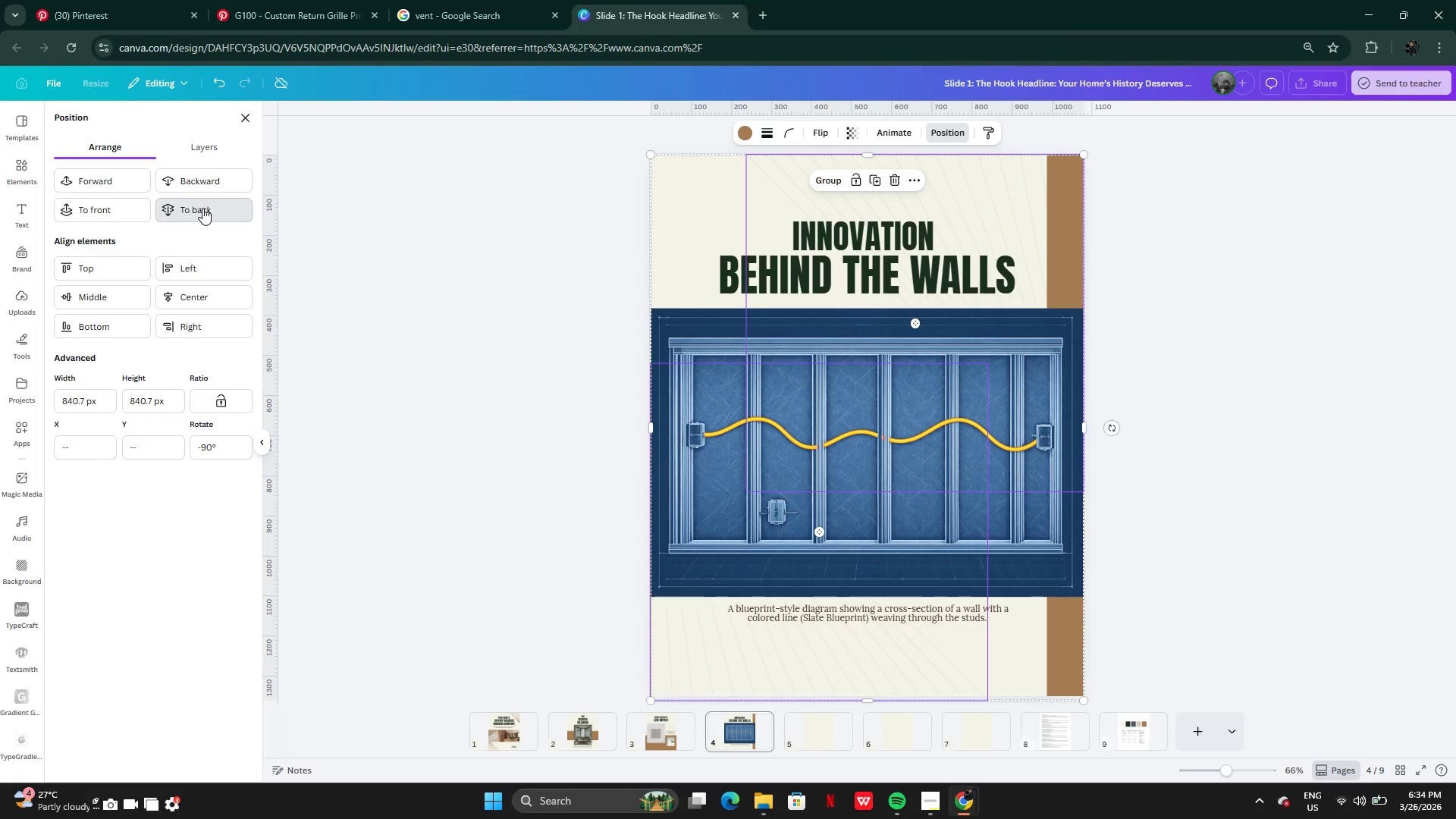 
triple_click([202, 208])
 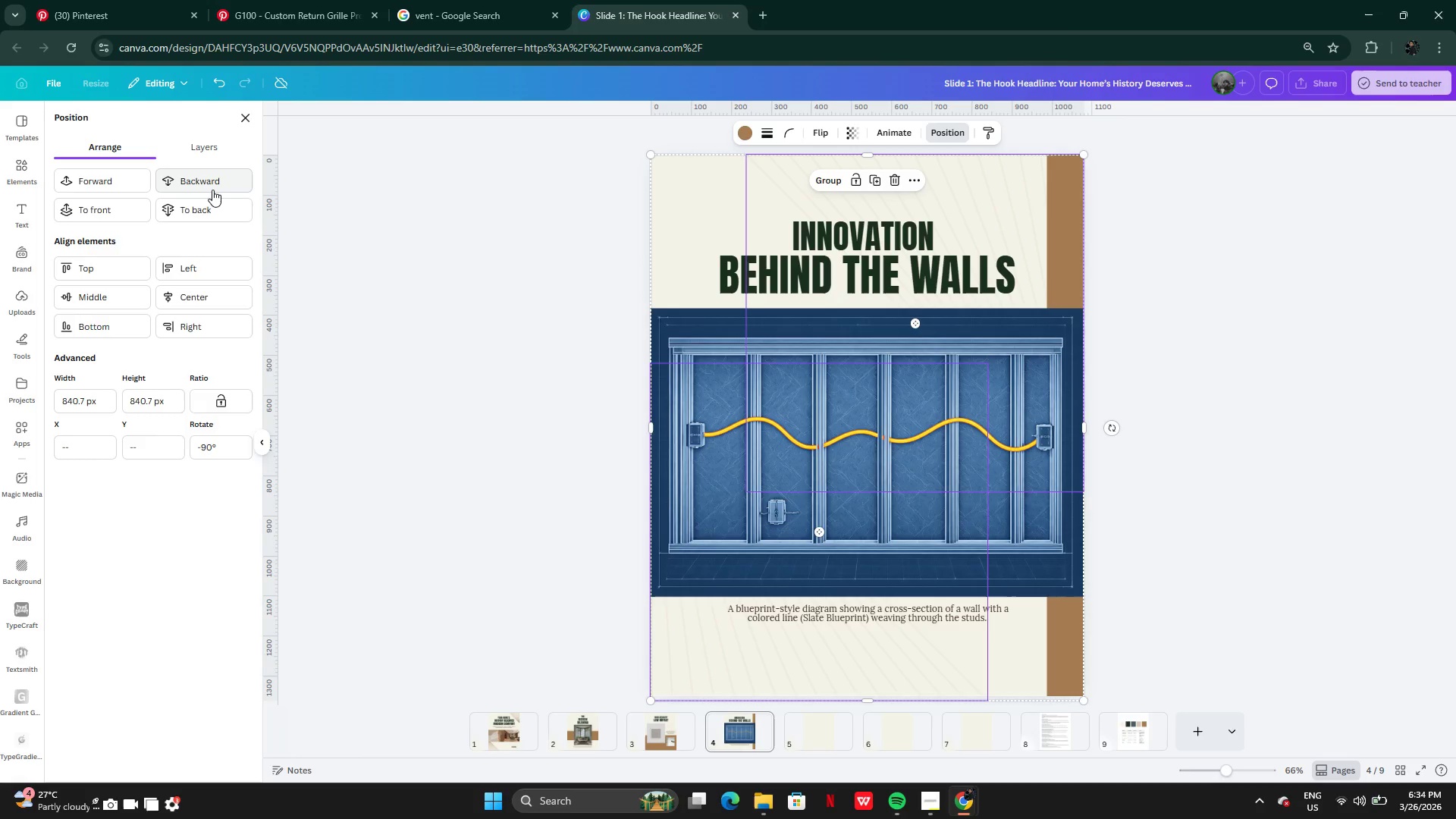 
left_click([206, 211])
 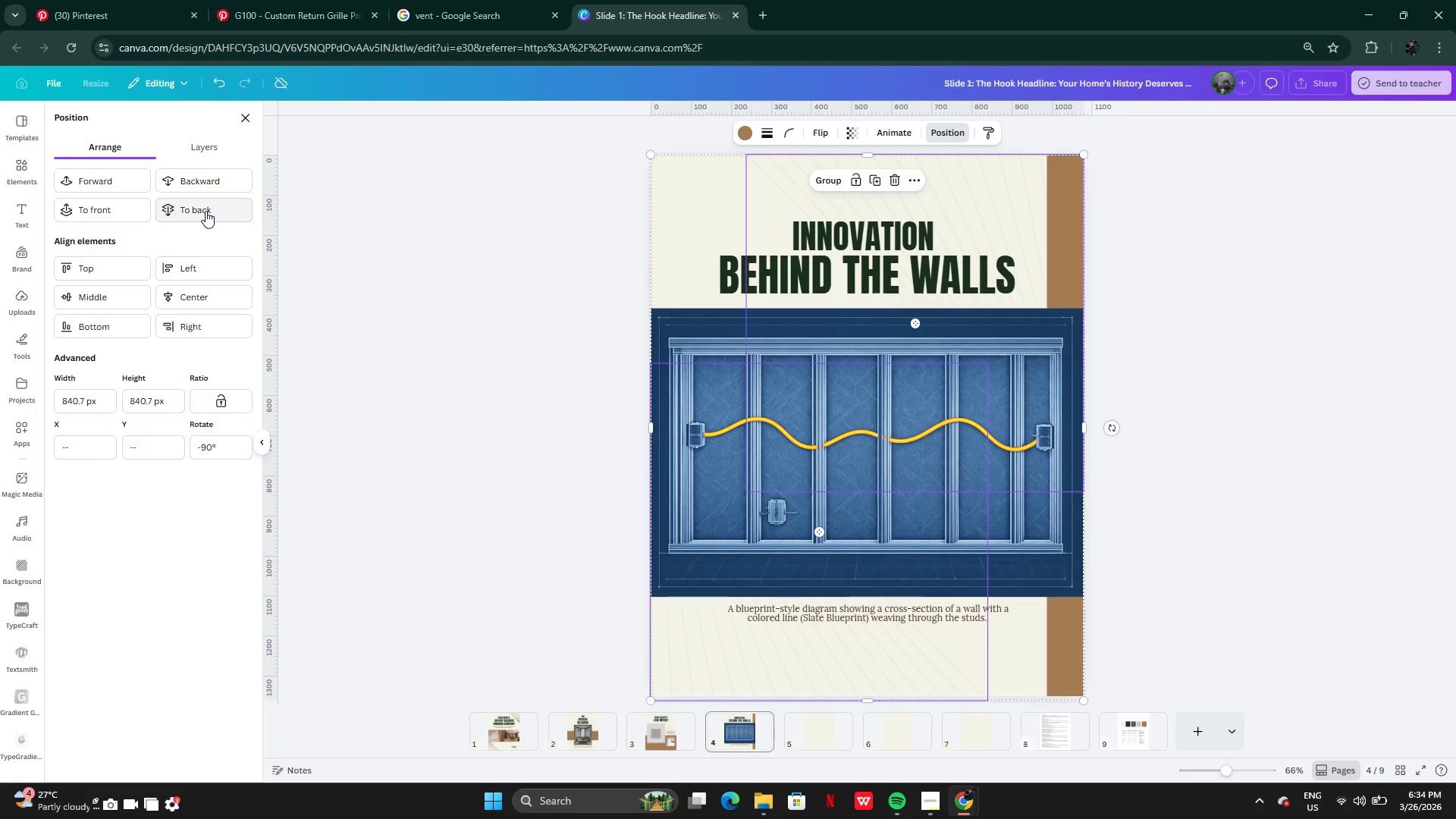 
left_click([206, 211])
 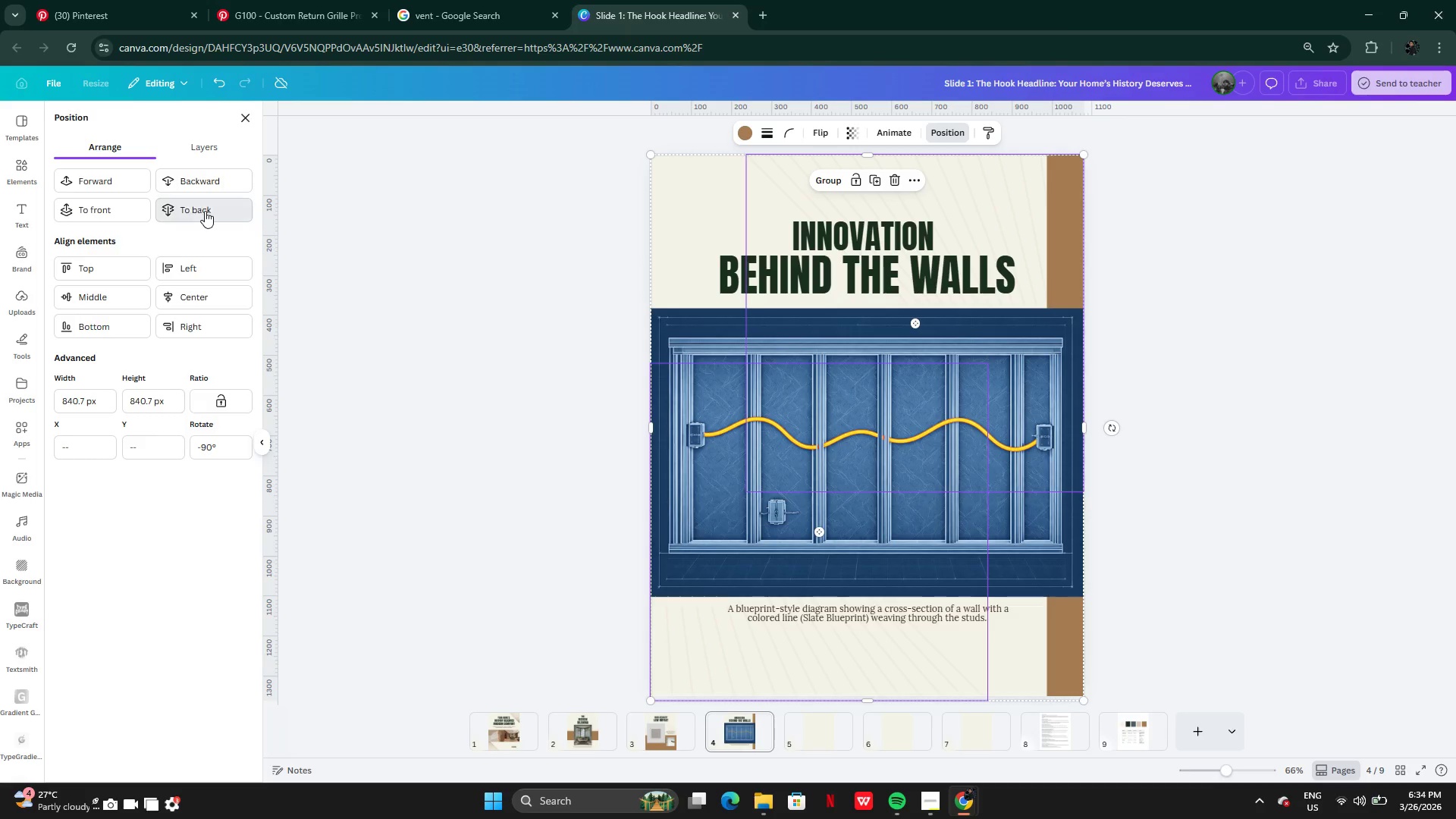 
triple_click([205, 211])
 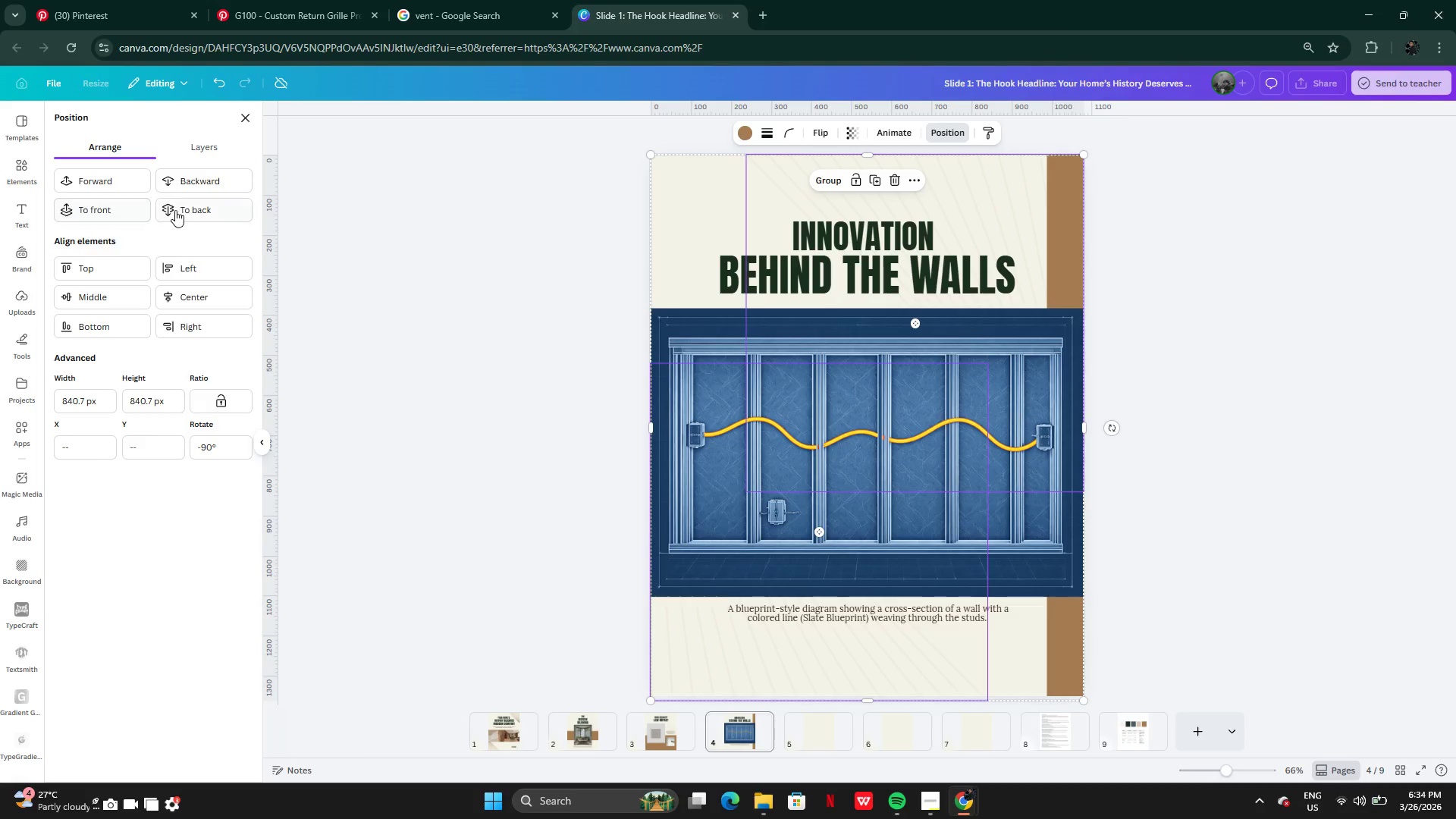 
double_click([175, 210])
 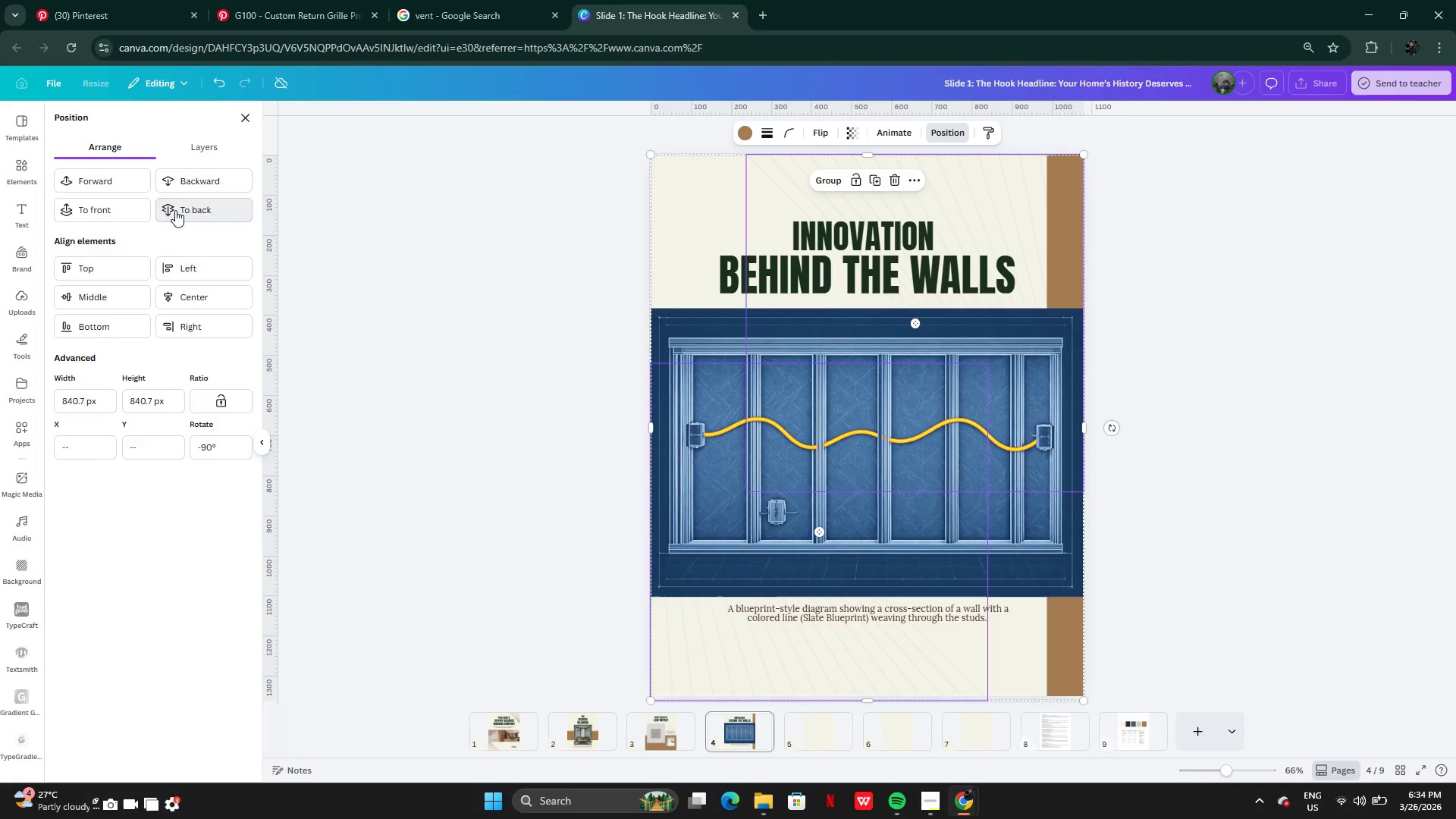 
triple_click([175, 210])
 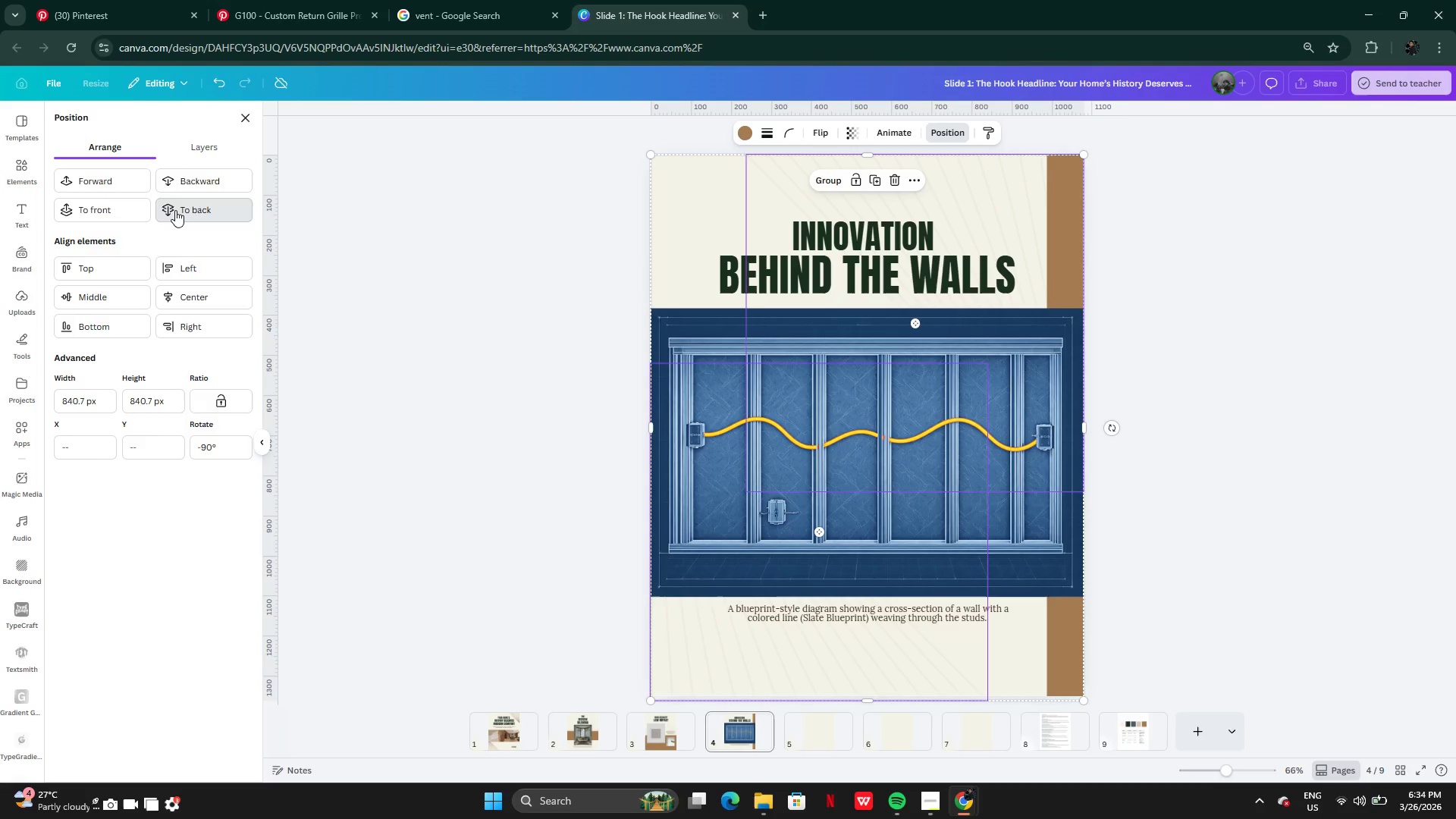 
triple_click([175, 210])
 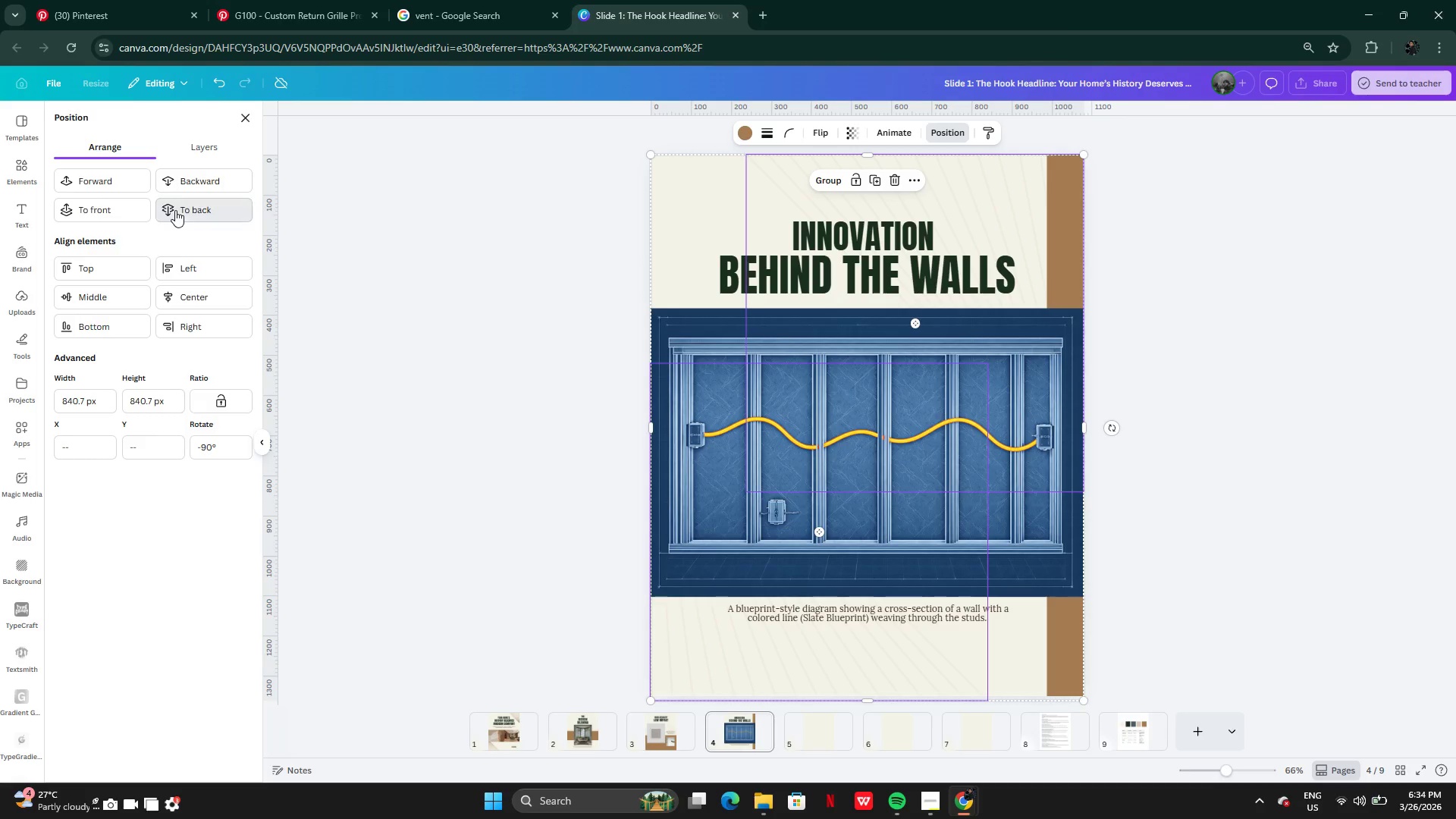 
triple_click([175, 210])
 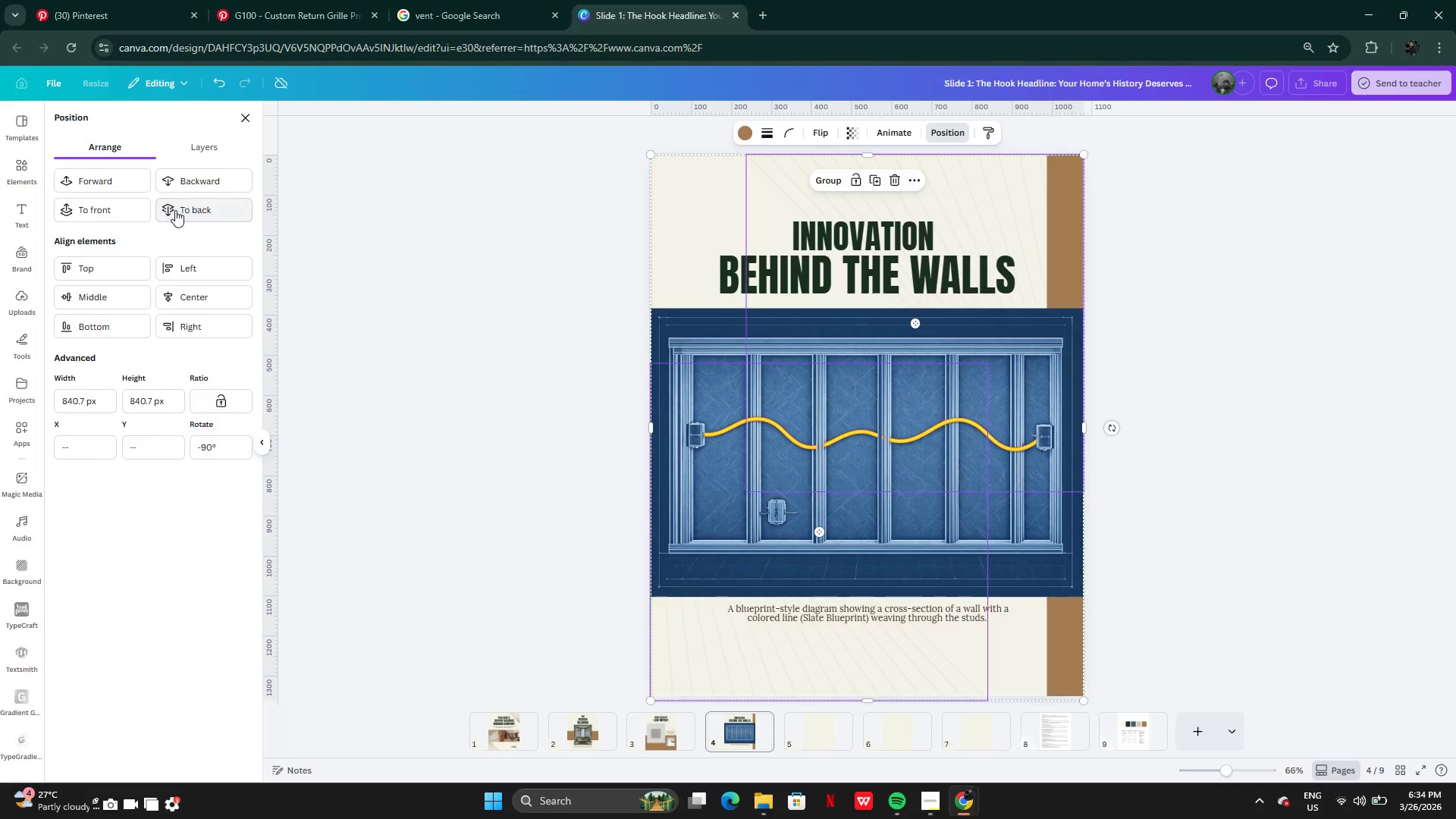 
triple_click([175, 210])
 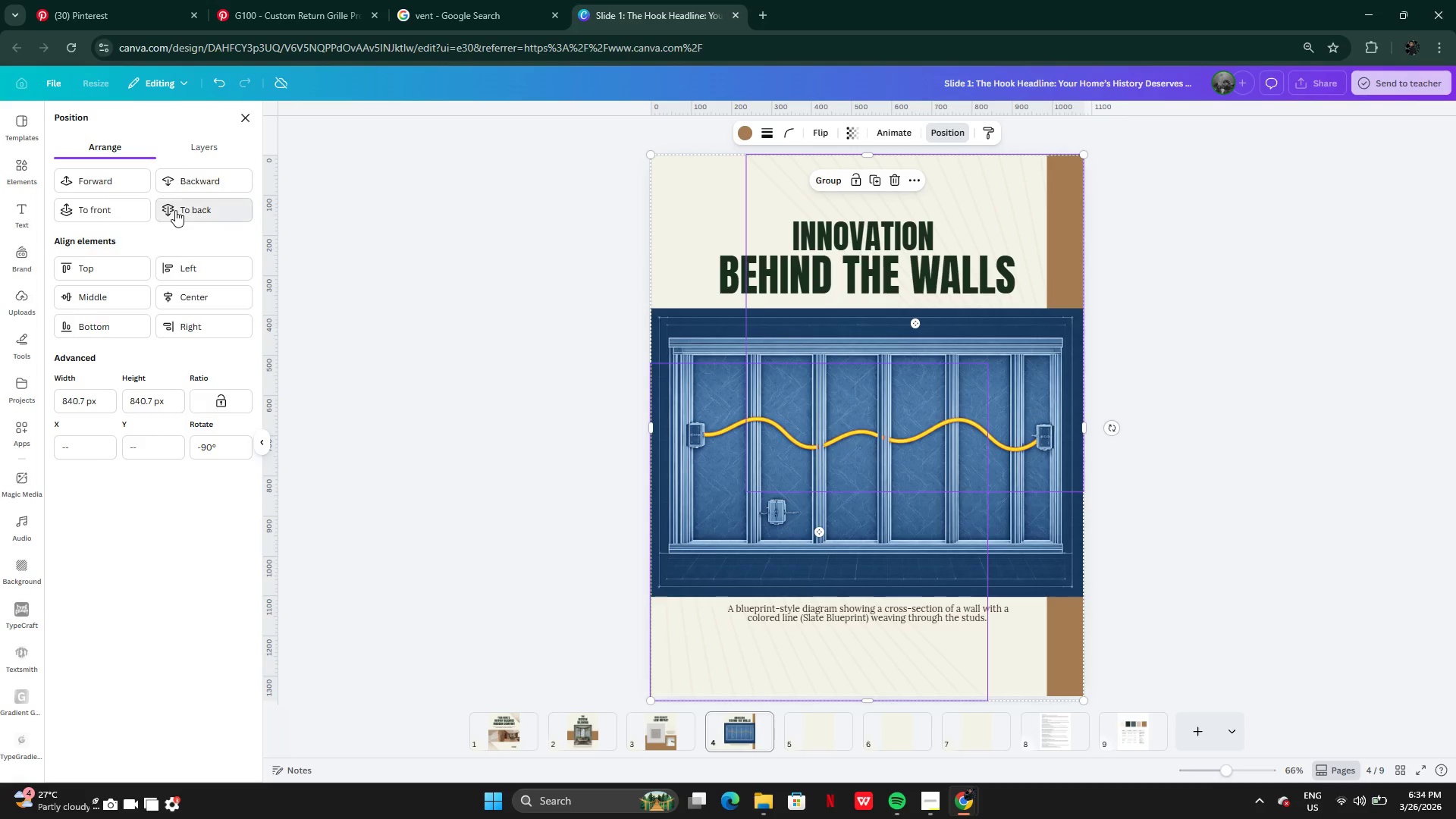 
triple_click([175, 210])
 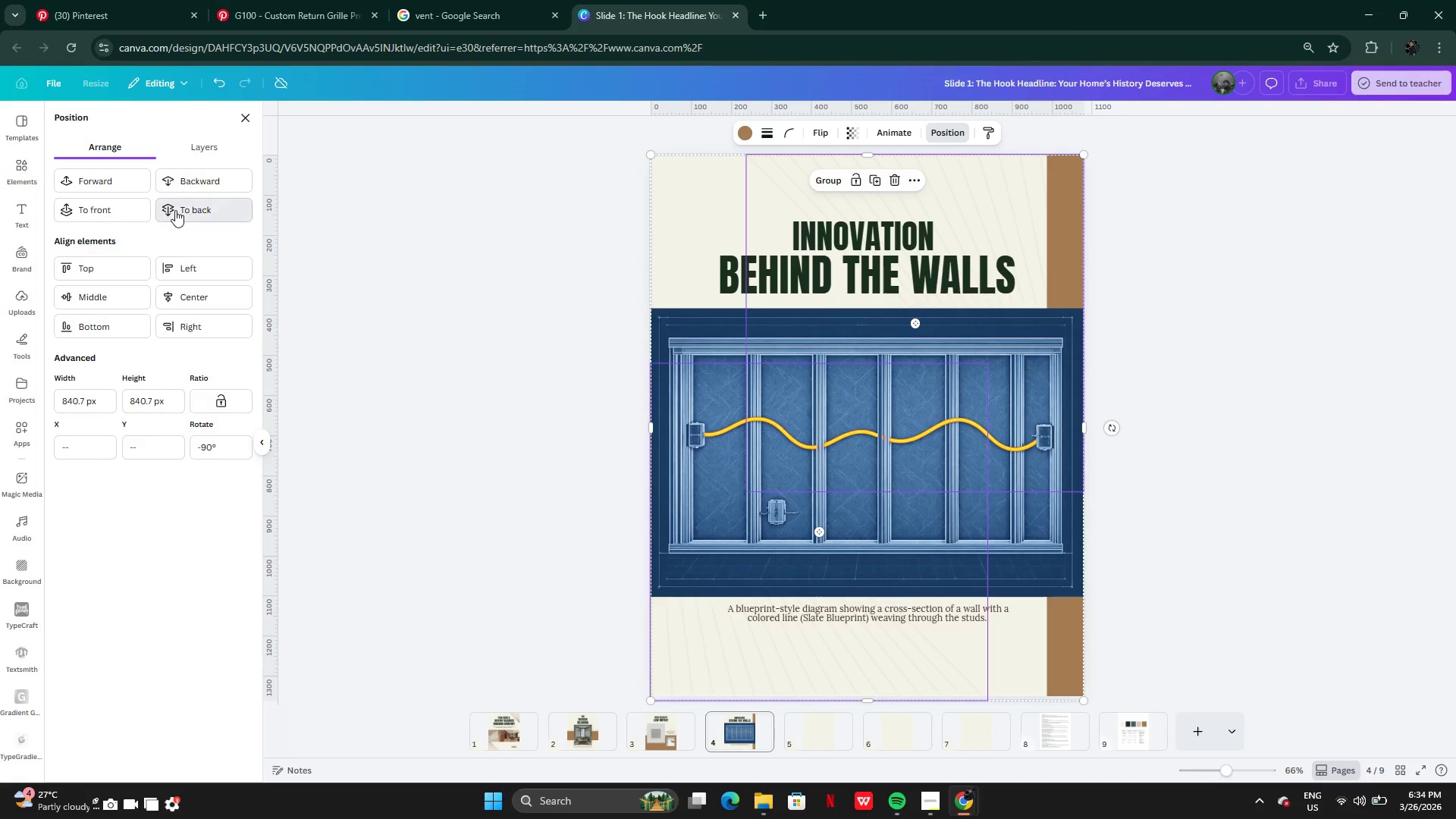 
triple_click([175, 210])
 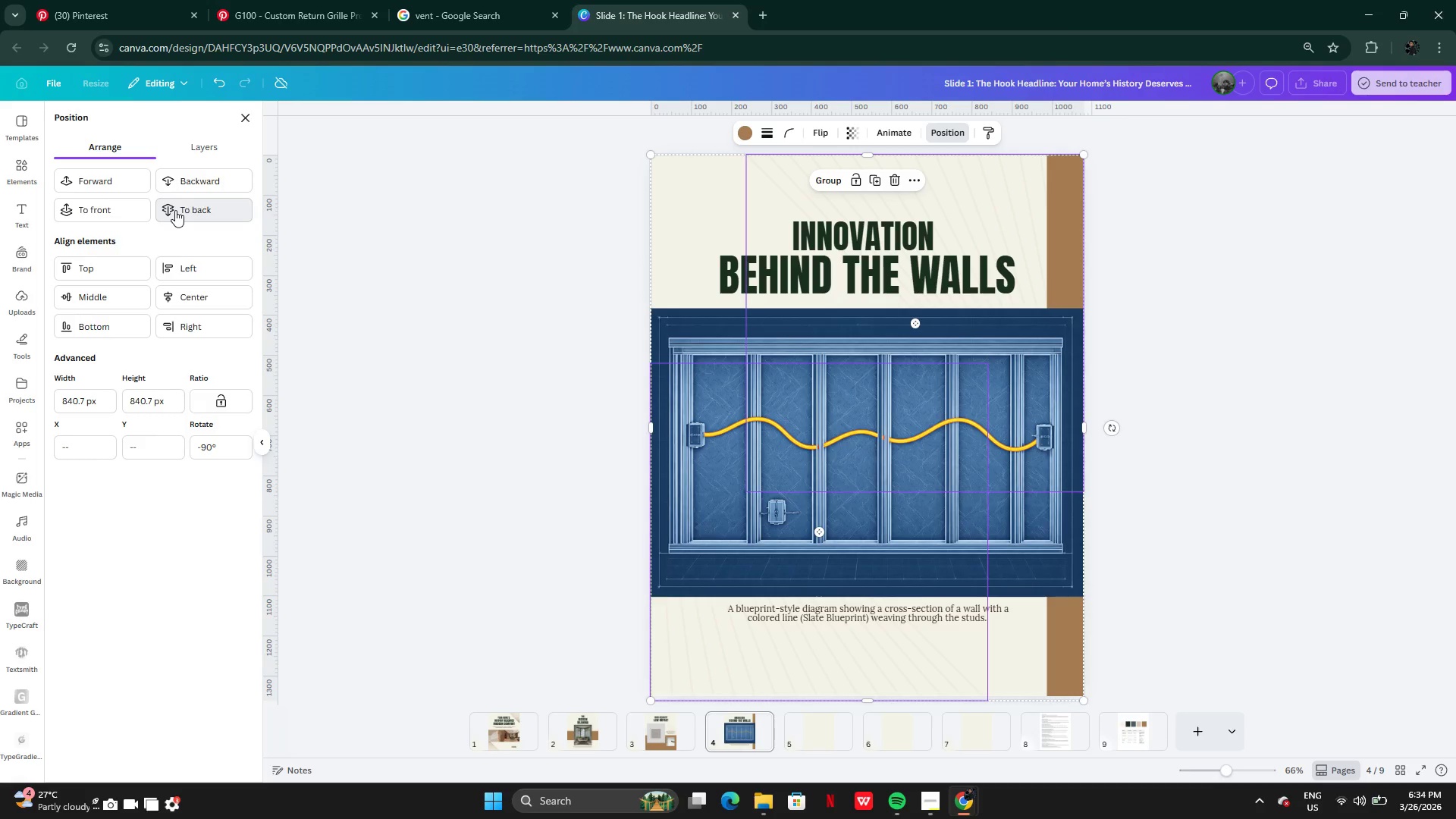 
triple_click([175, 210])
 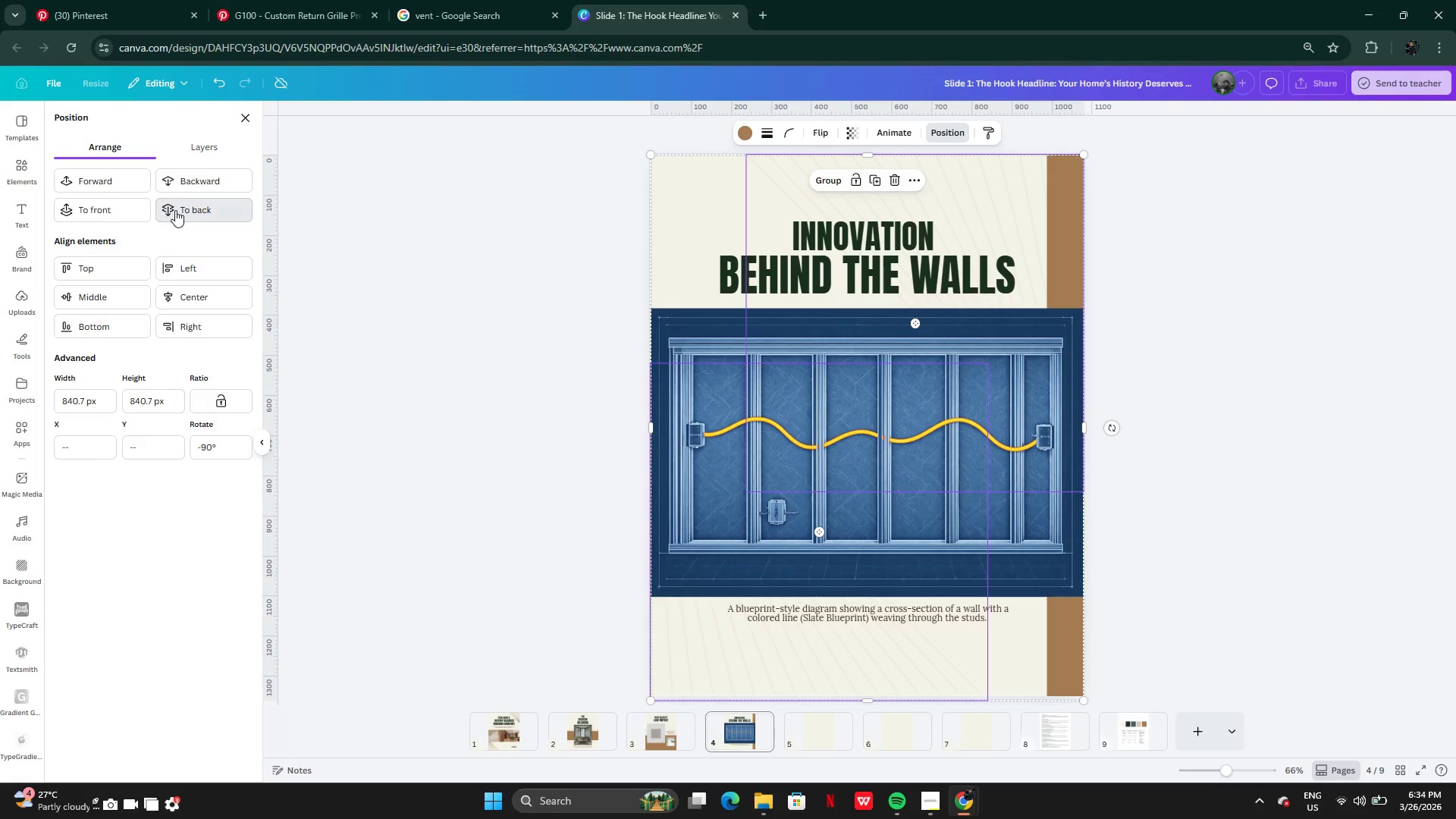 
triple_click([175, 210])
 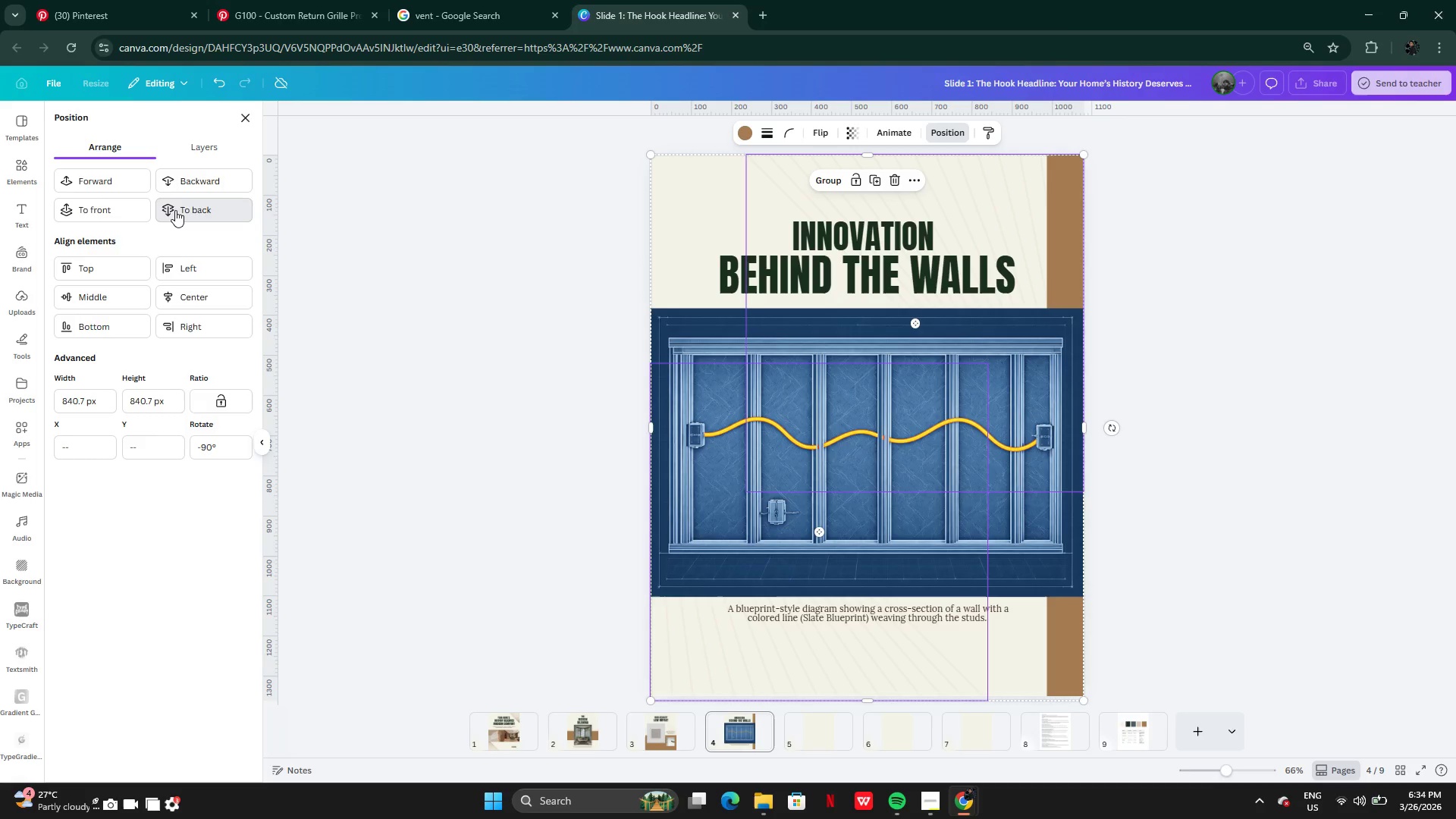 
triple_click([175, 210])
 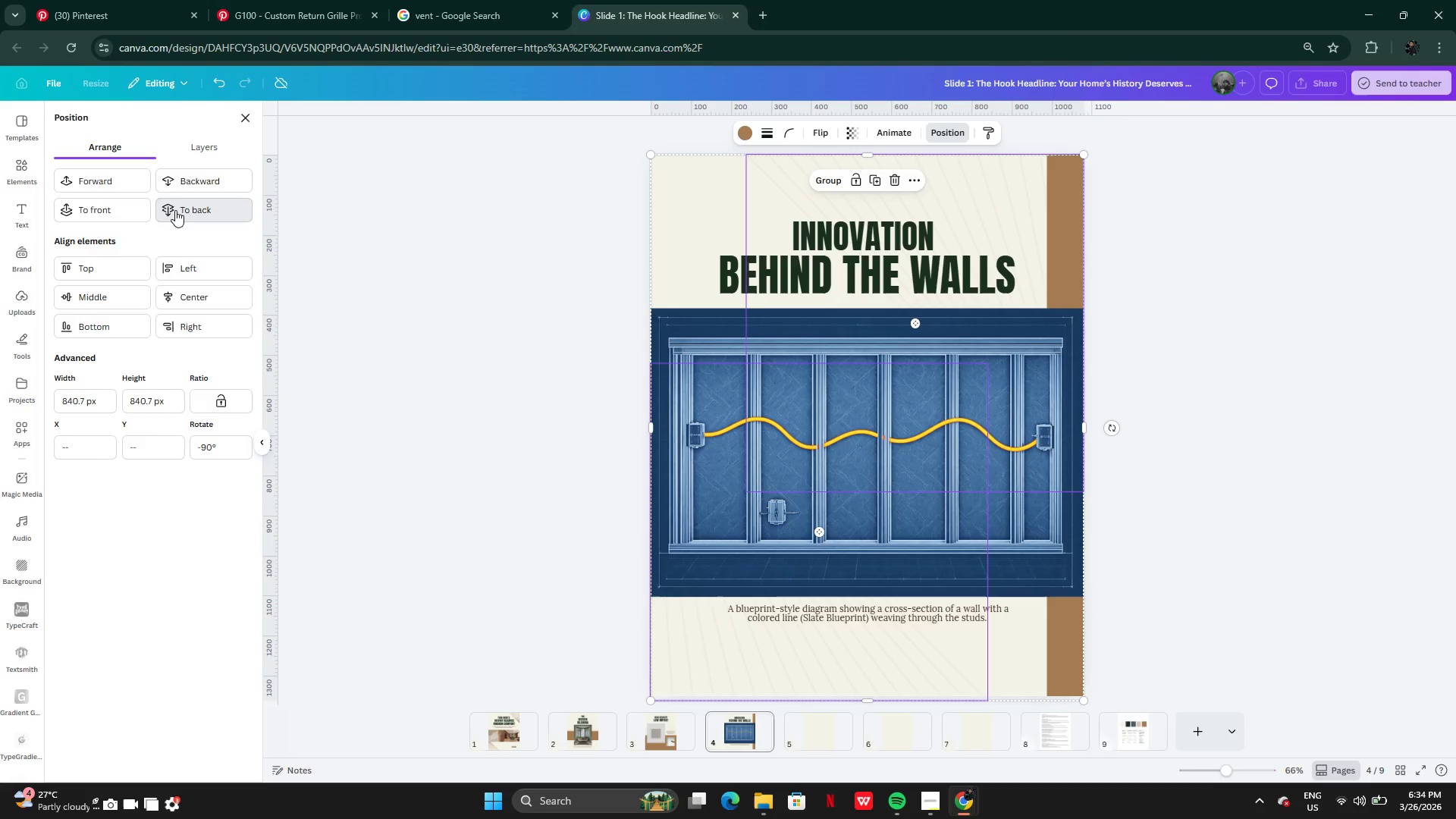 
triple_click([175, 210])
 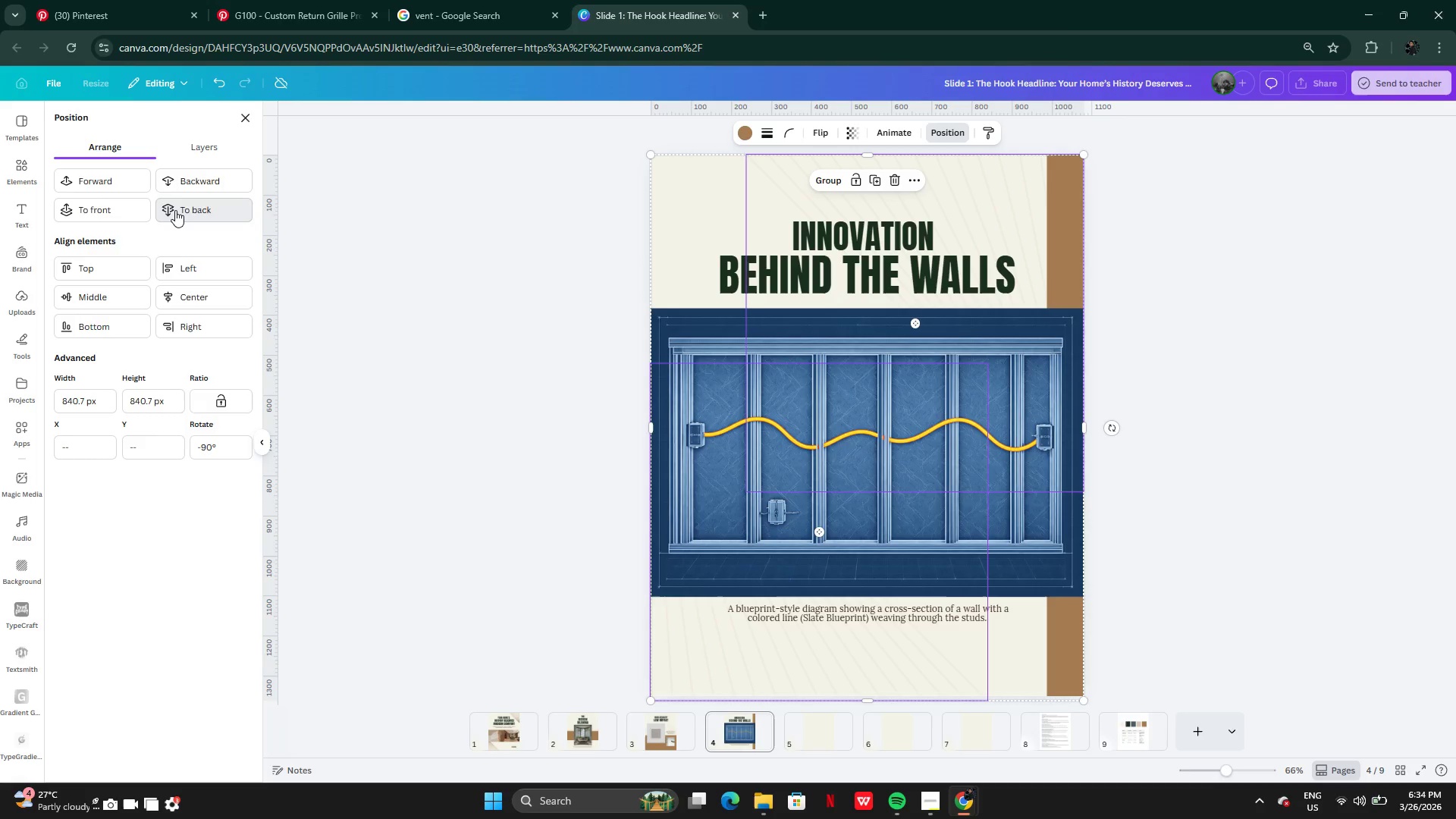 
triple_click([175, 210])
 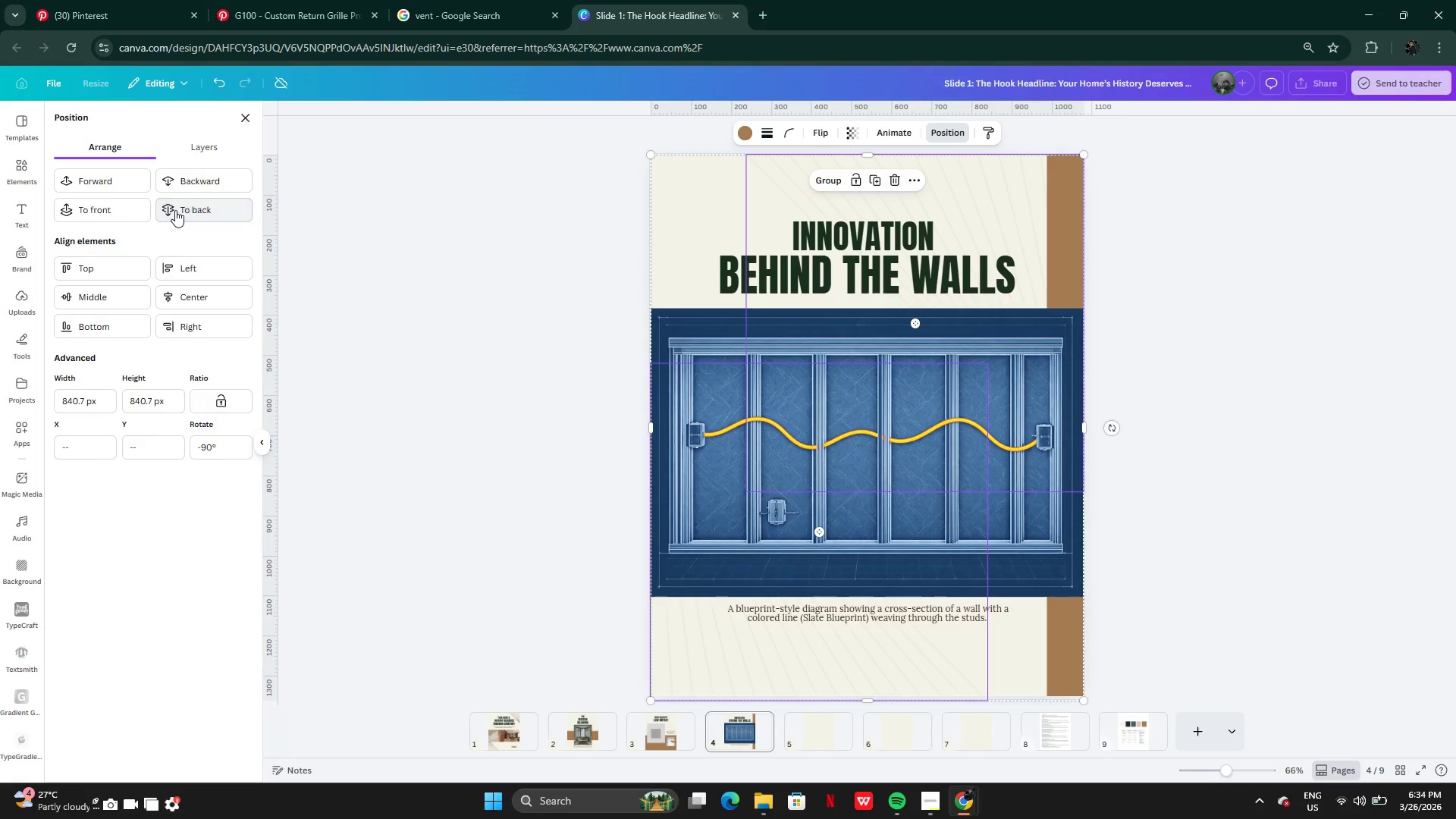 
triple_click([175, 210])
 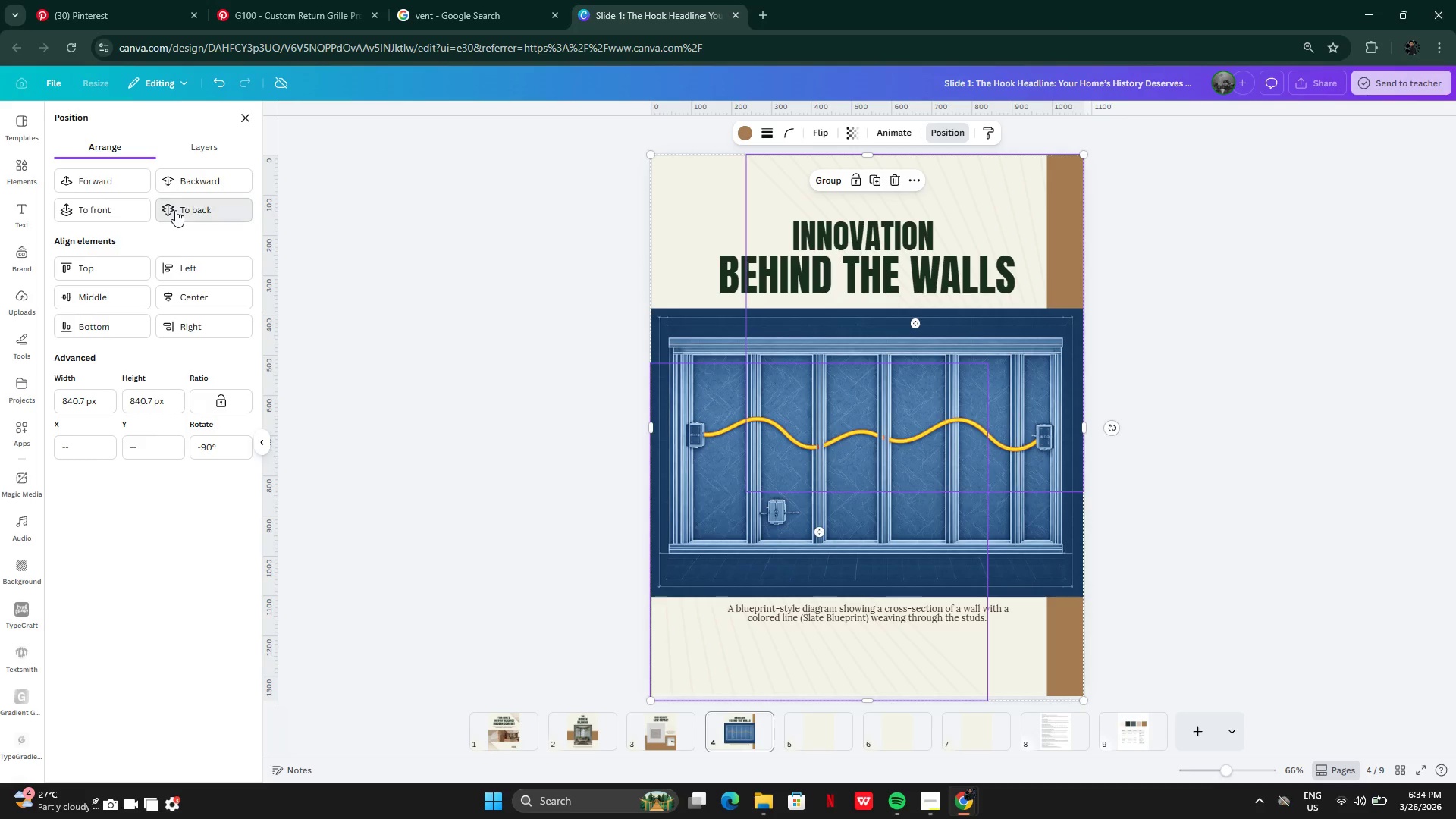 
triple_click([175, 210])
 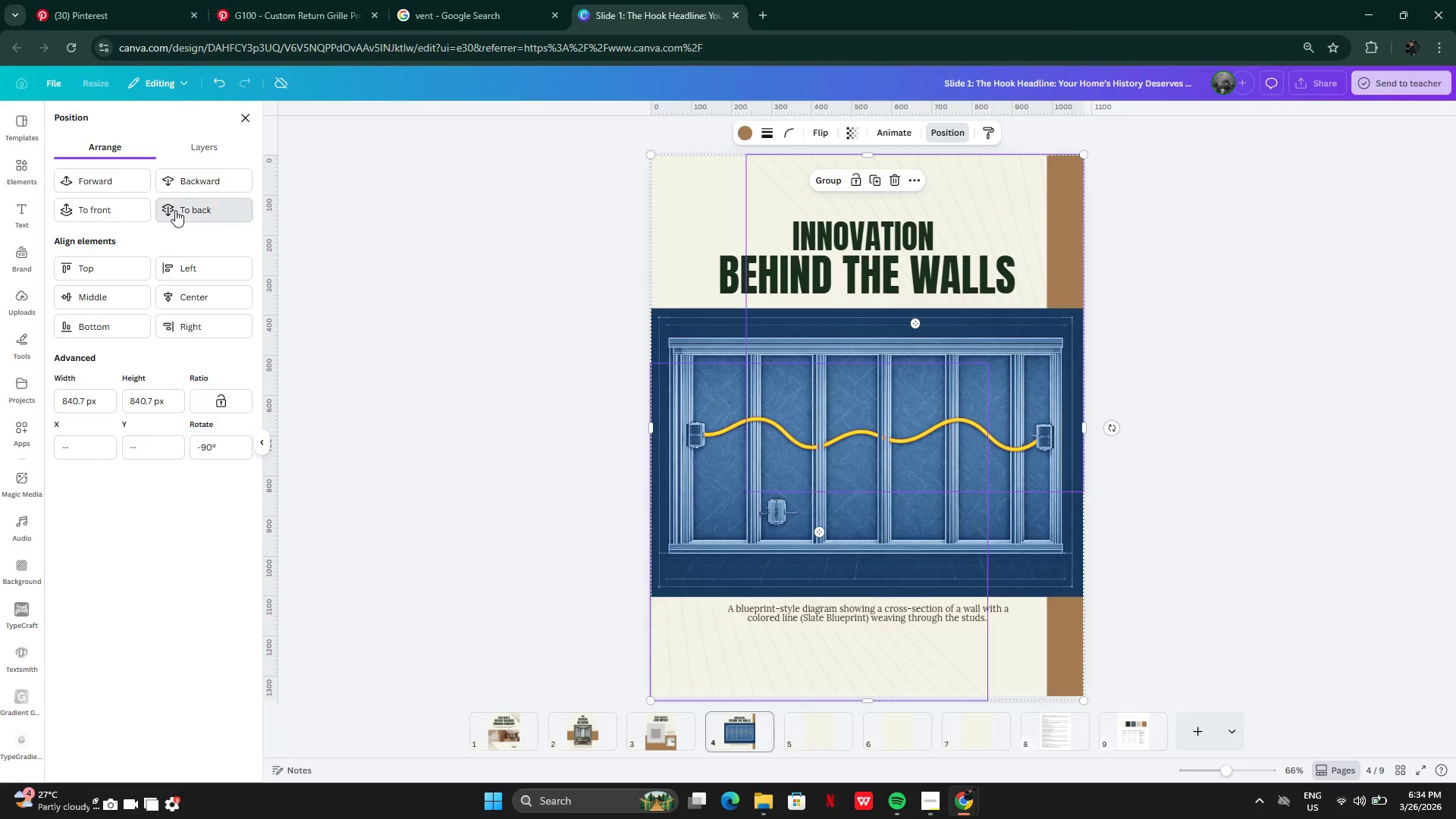 
triple_click([175, 210])
 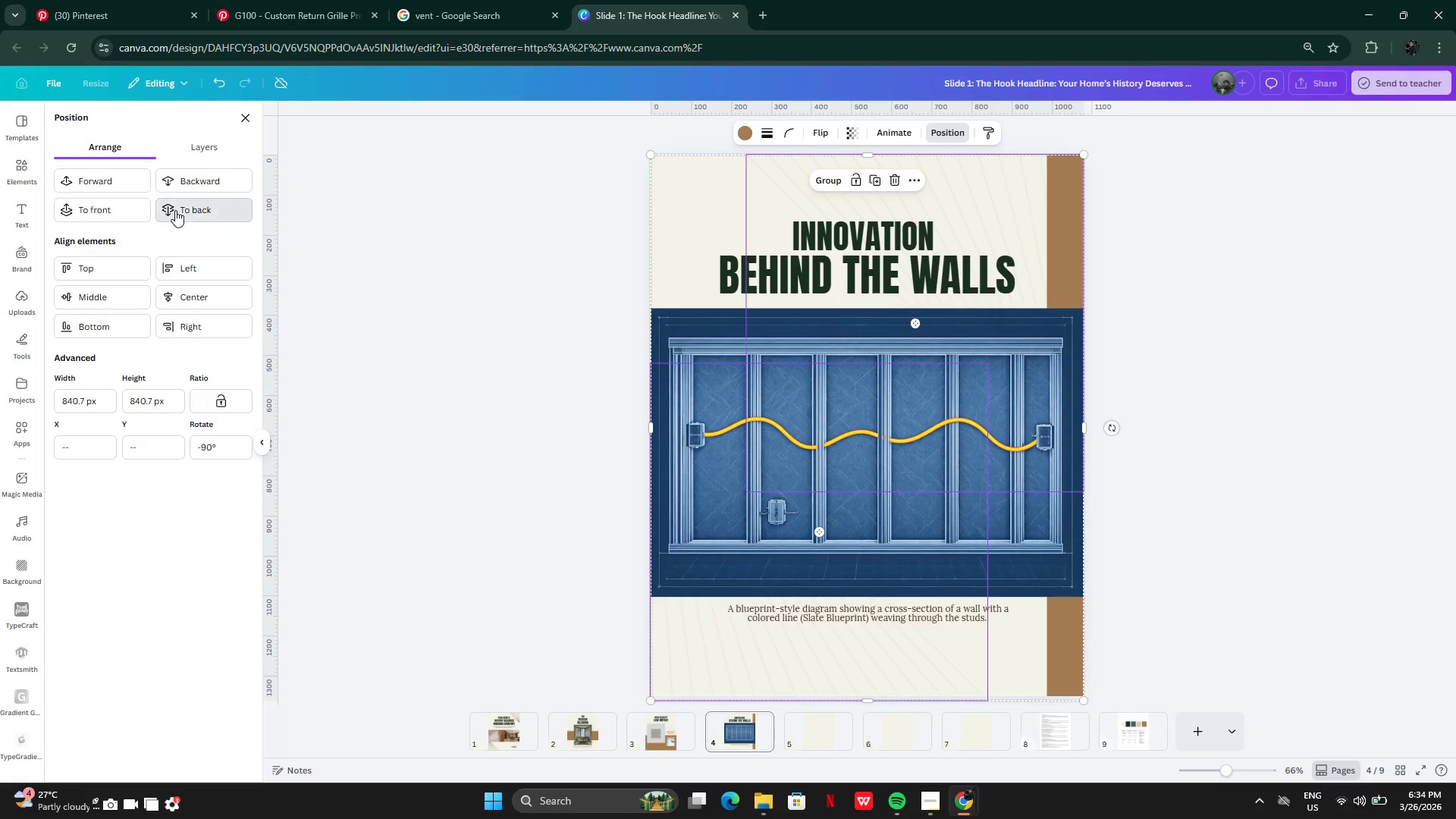 
triple_click([175, 210])
 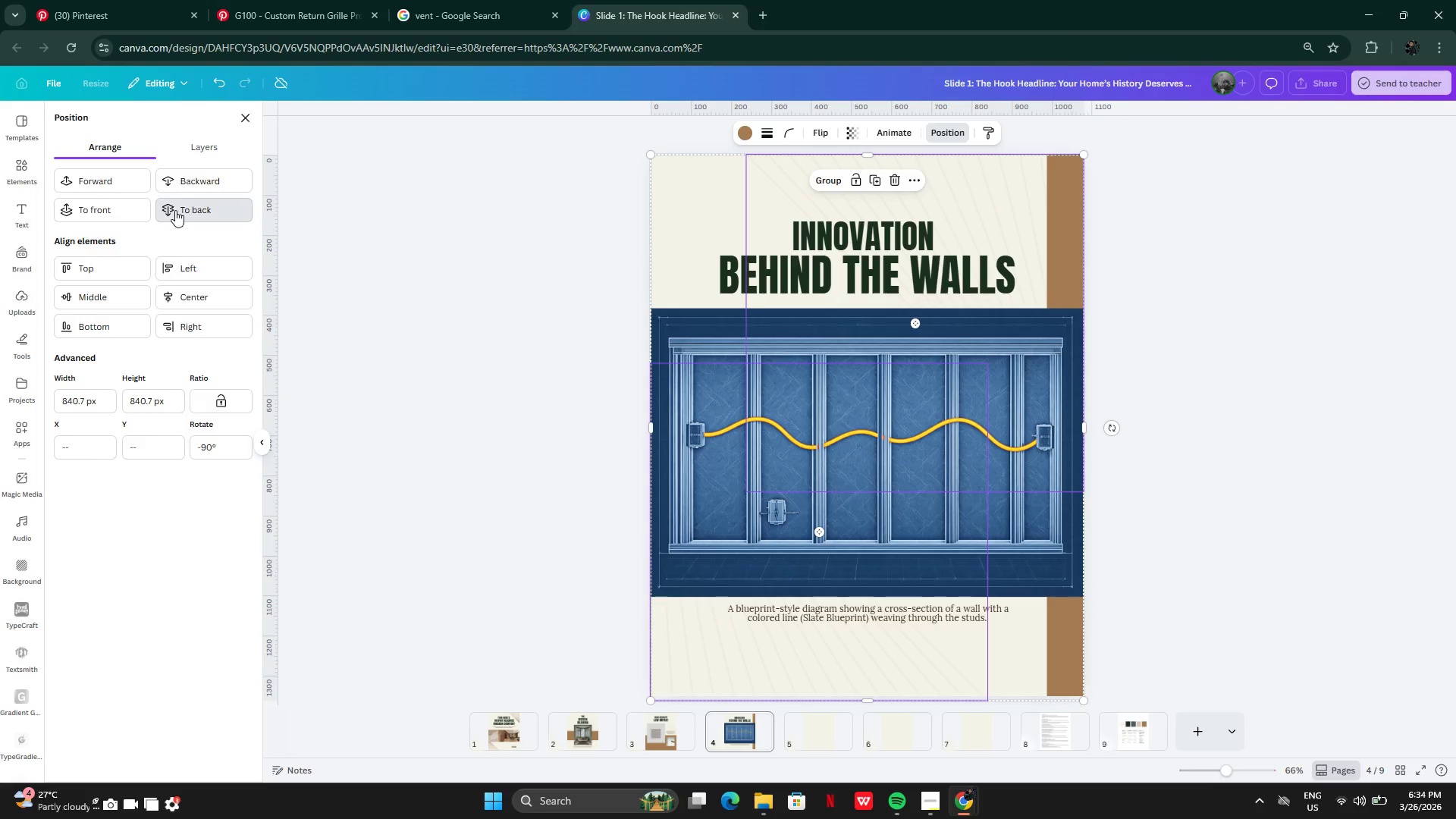 
triple_click([175, 210])
 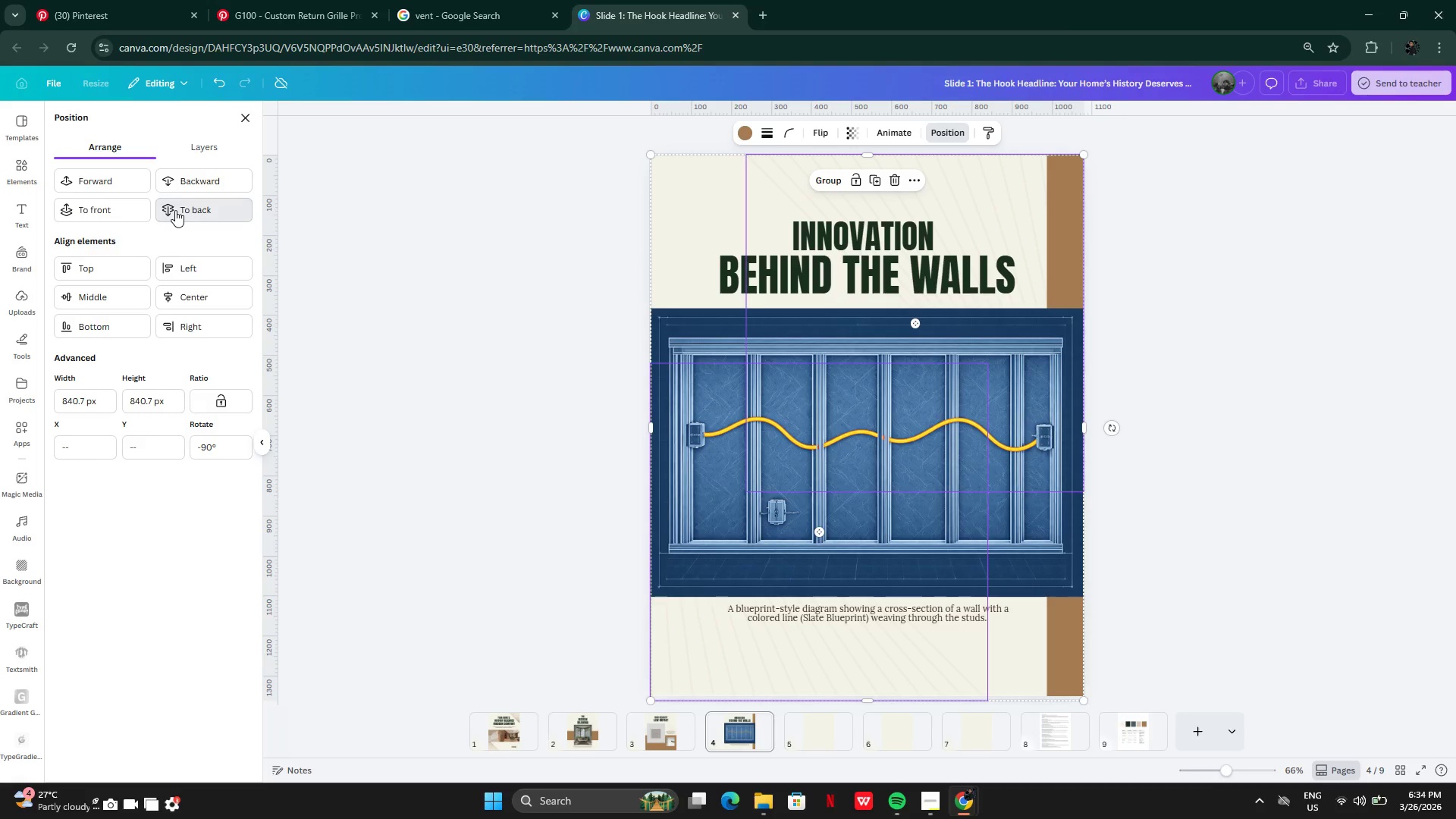 
triple_click([175, 210])
 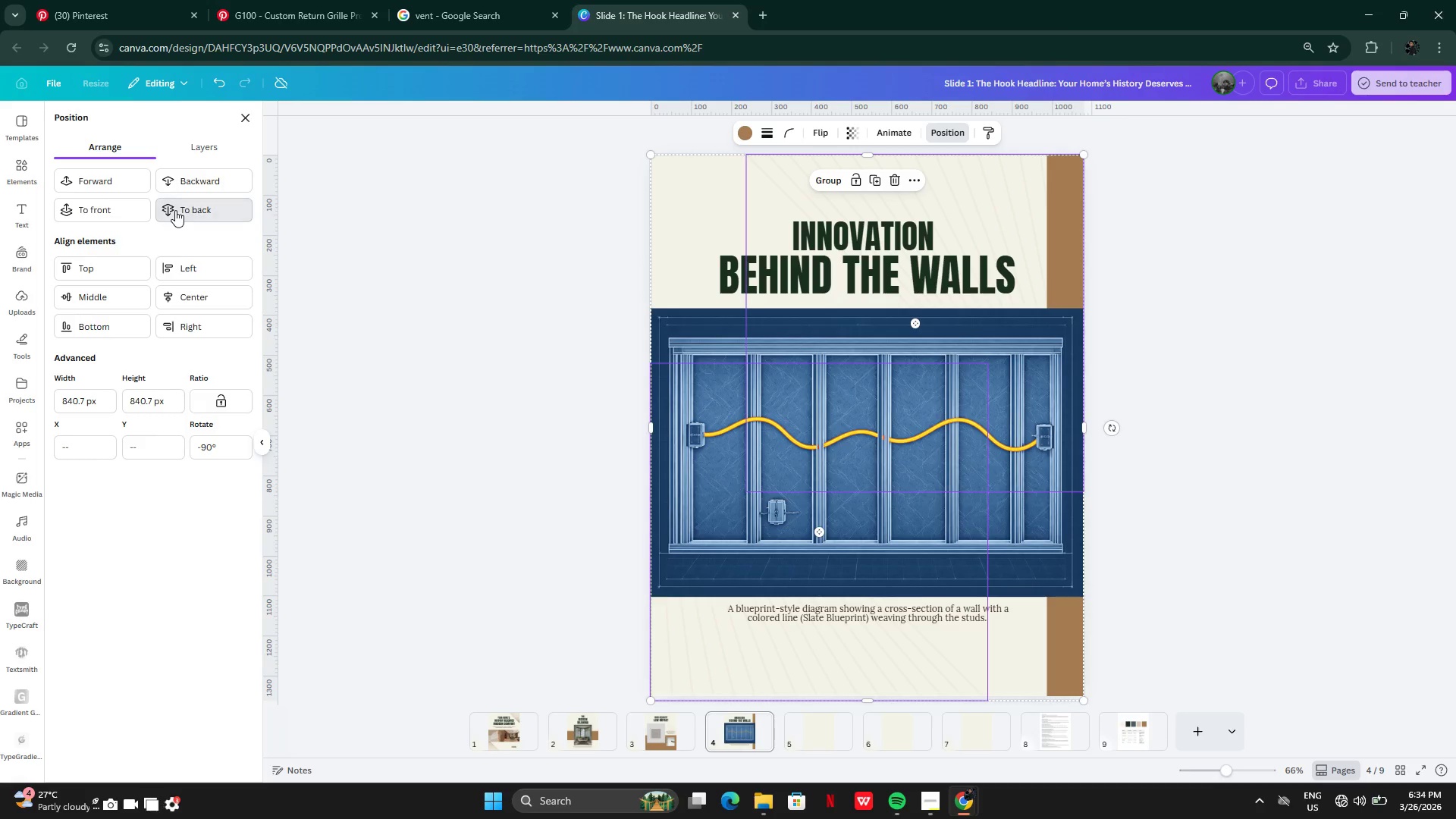 
triple_click([175, 210])
 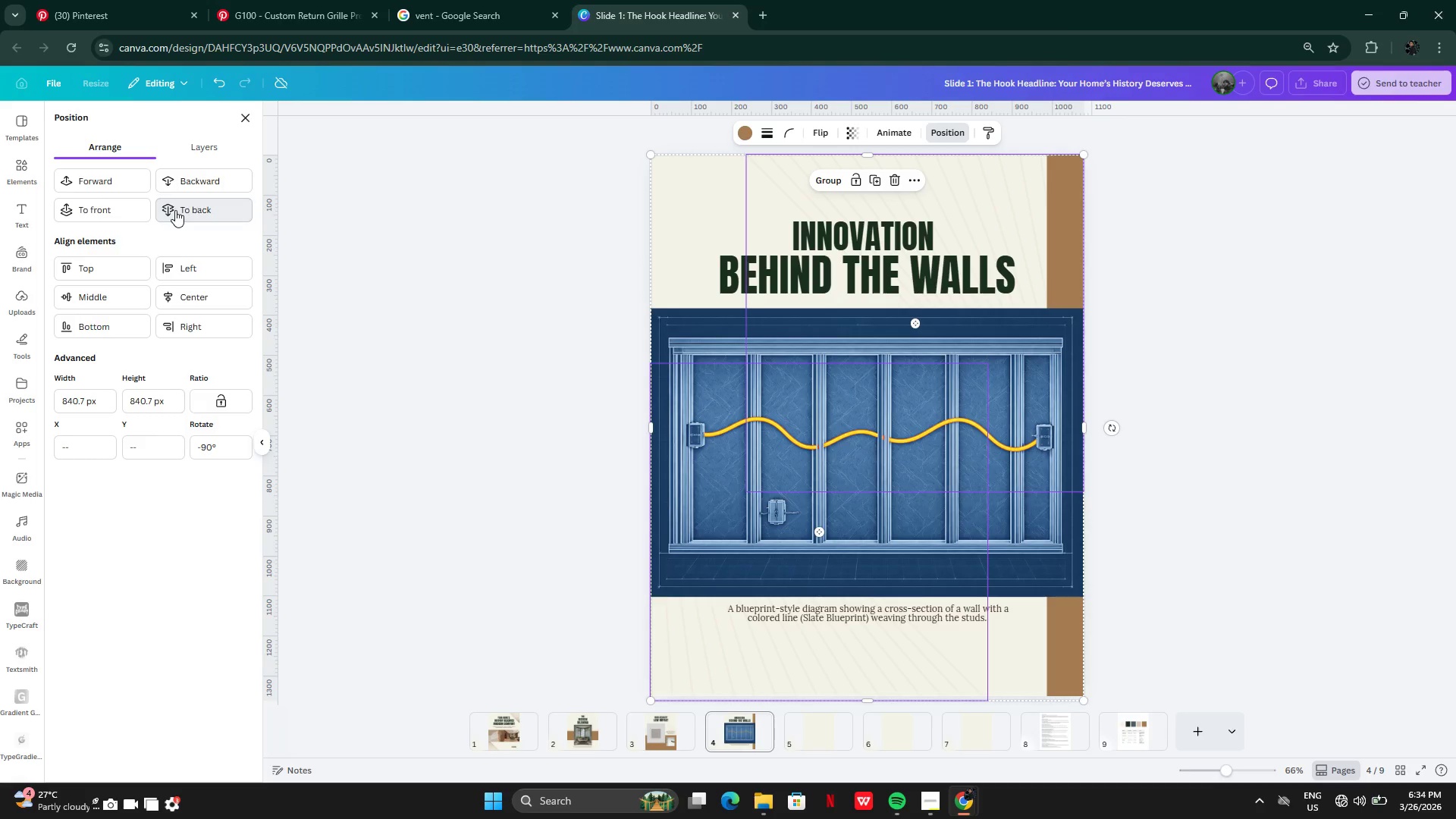 
triple_click([175, 210])
 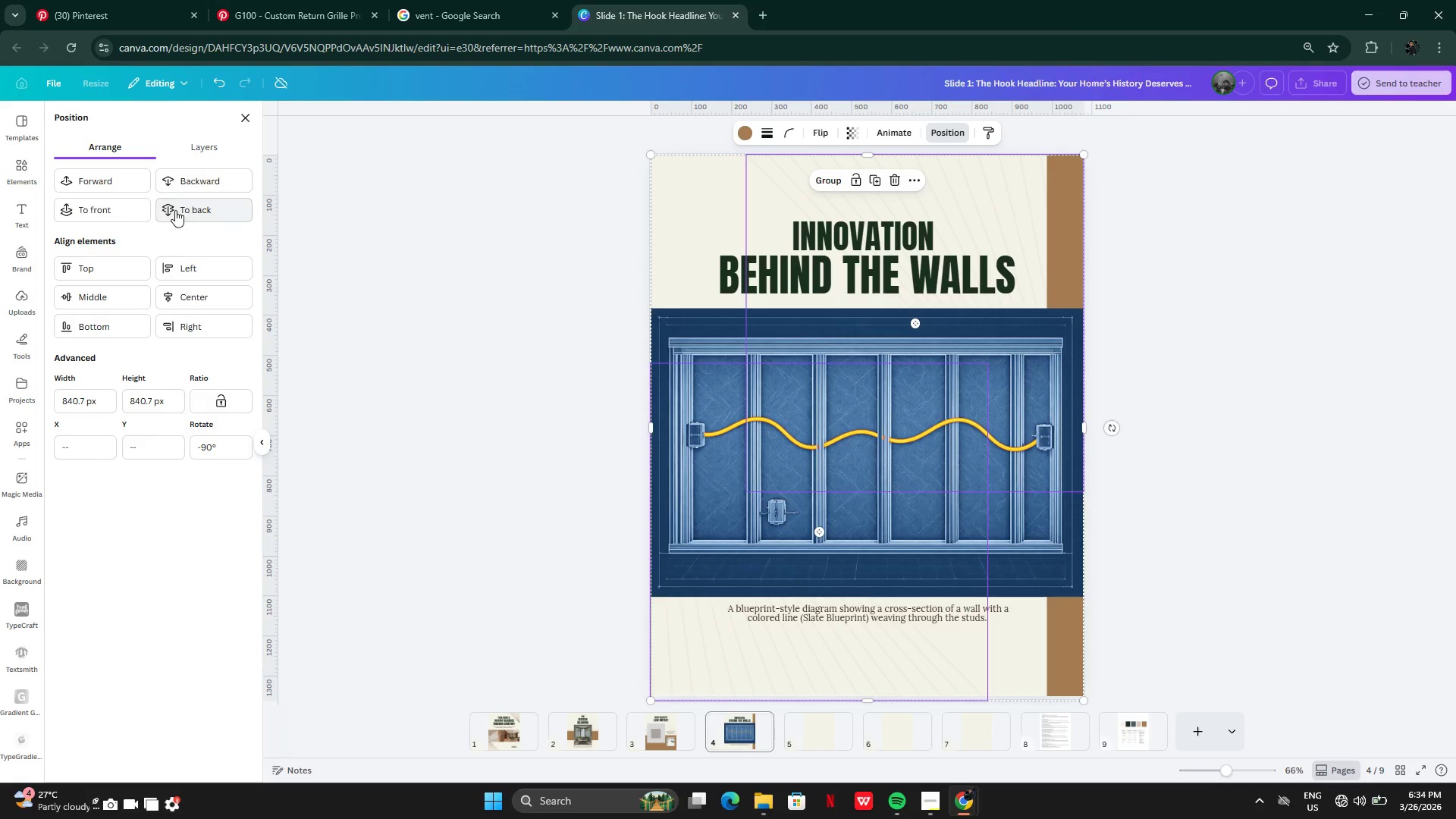 
triple_click([175, 210])
 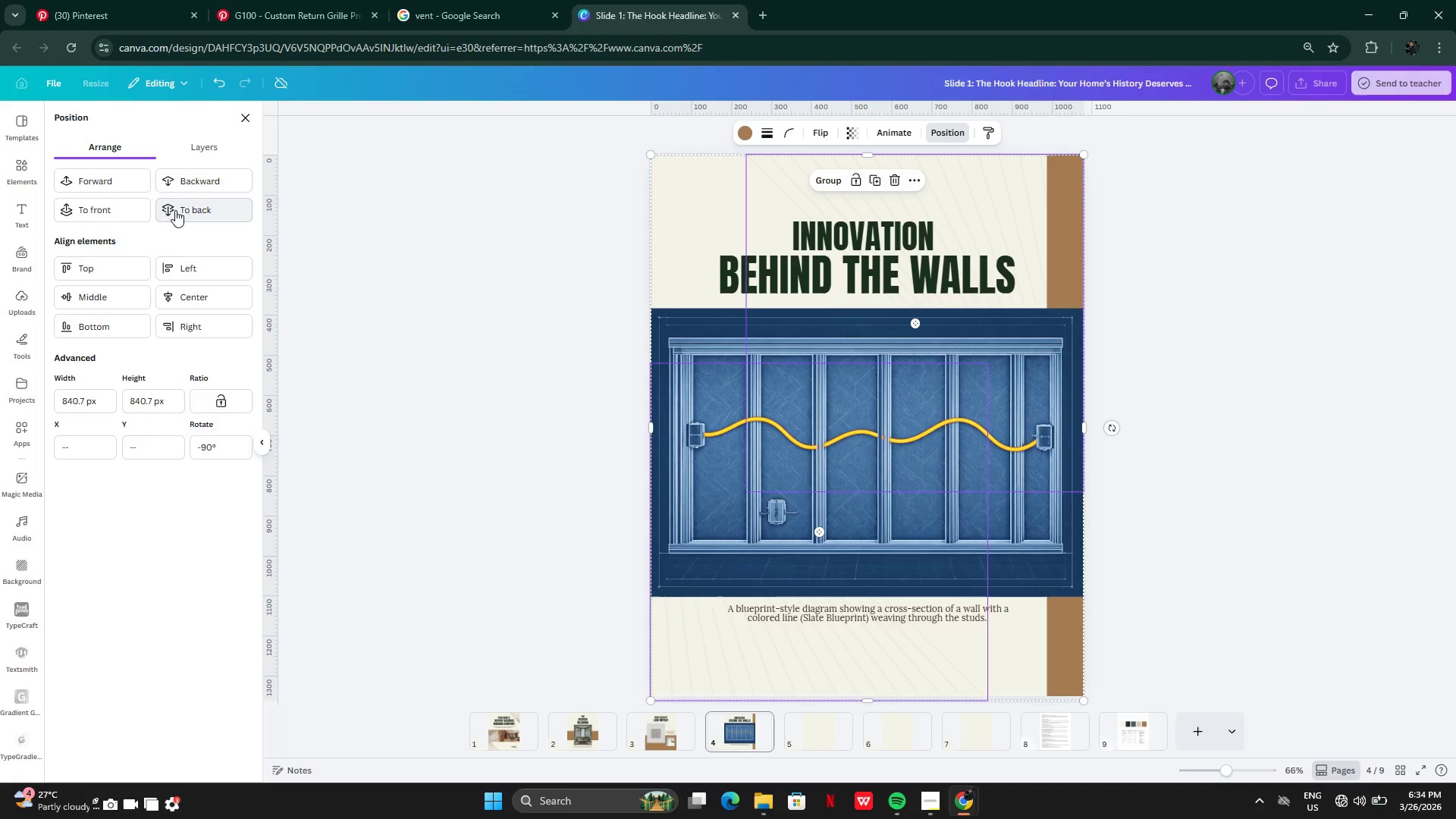 
triple_click([175, 210])
 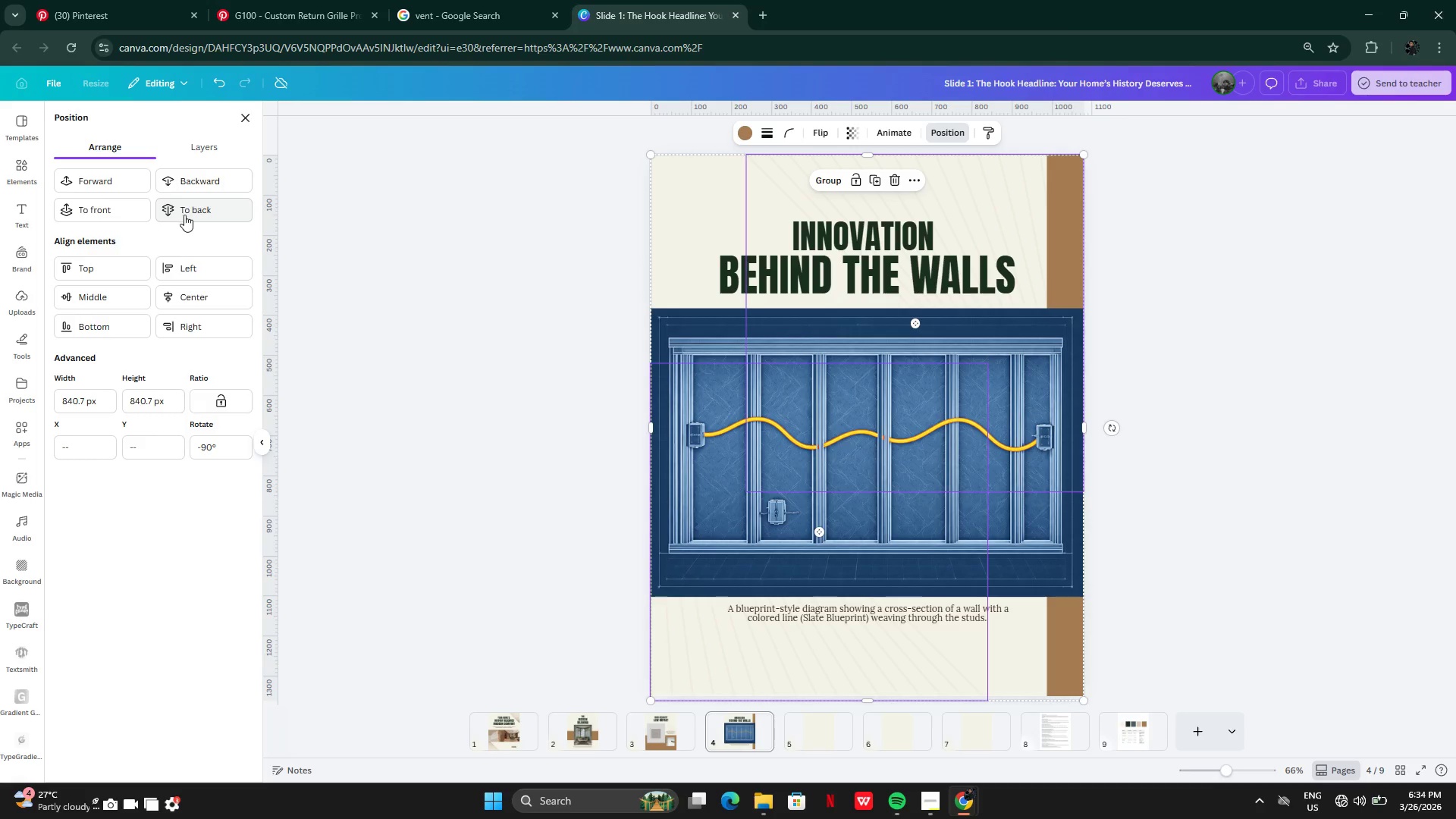 
left_click([185, 212])
 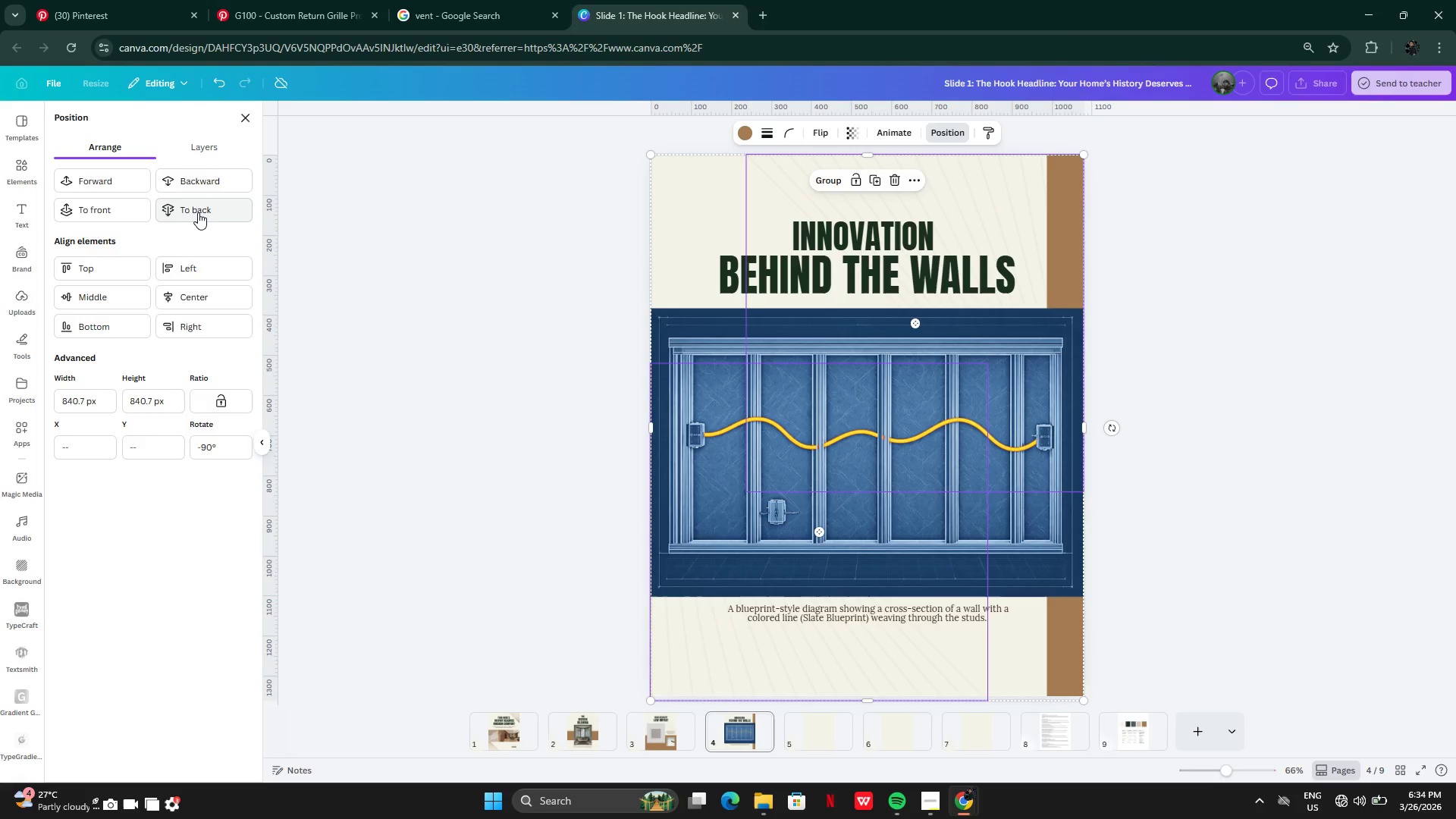 
double_click([199, 212])
 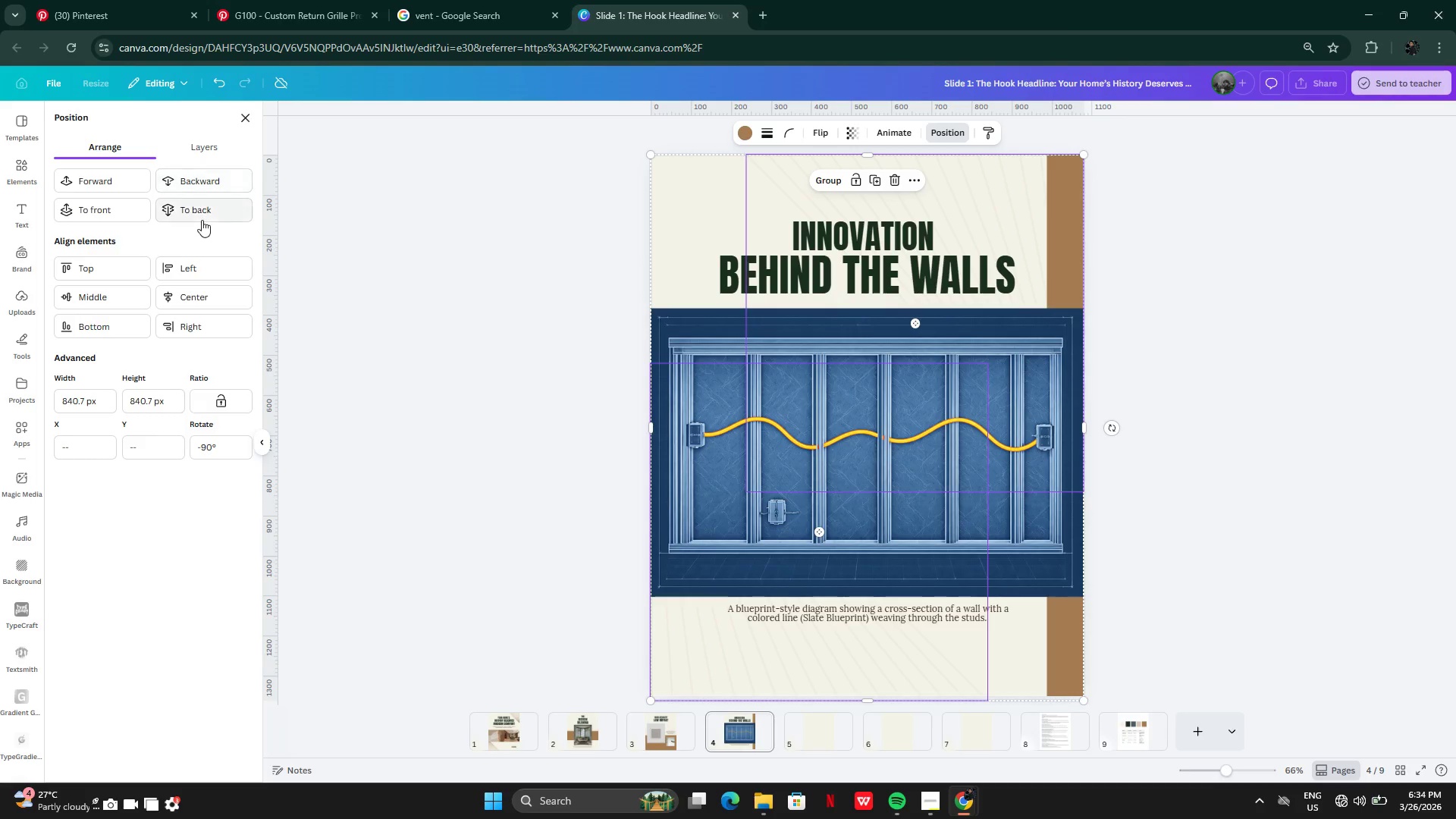 
double_click([203, 221])
 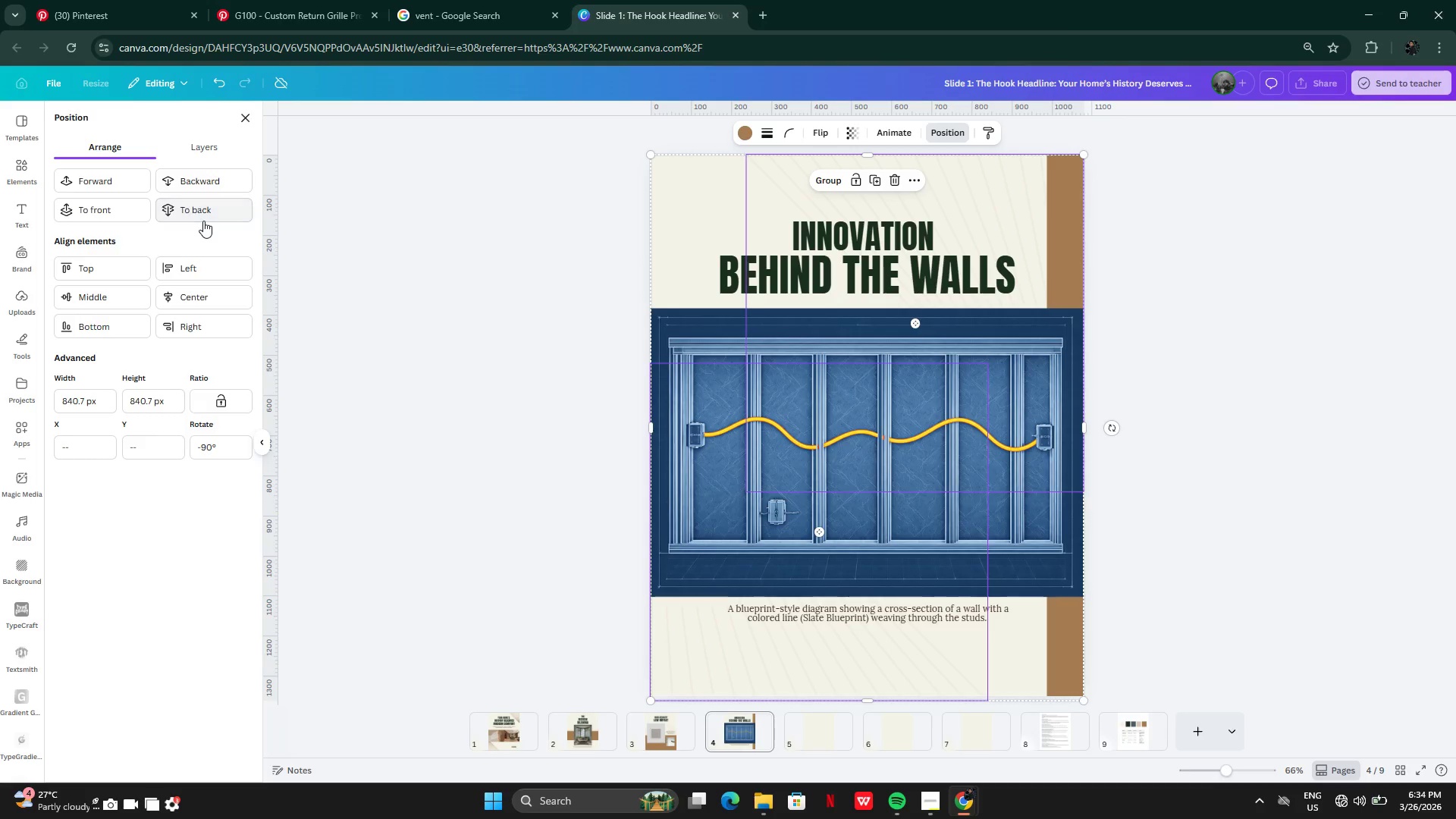 
triple_click([203, 221])
 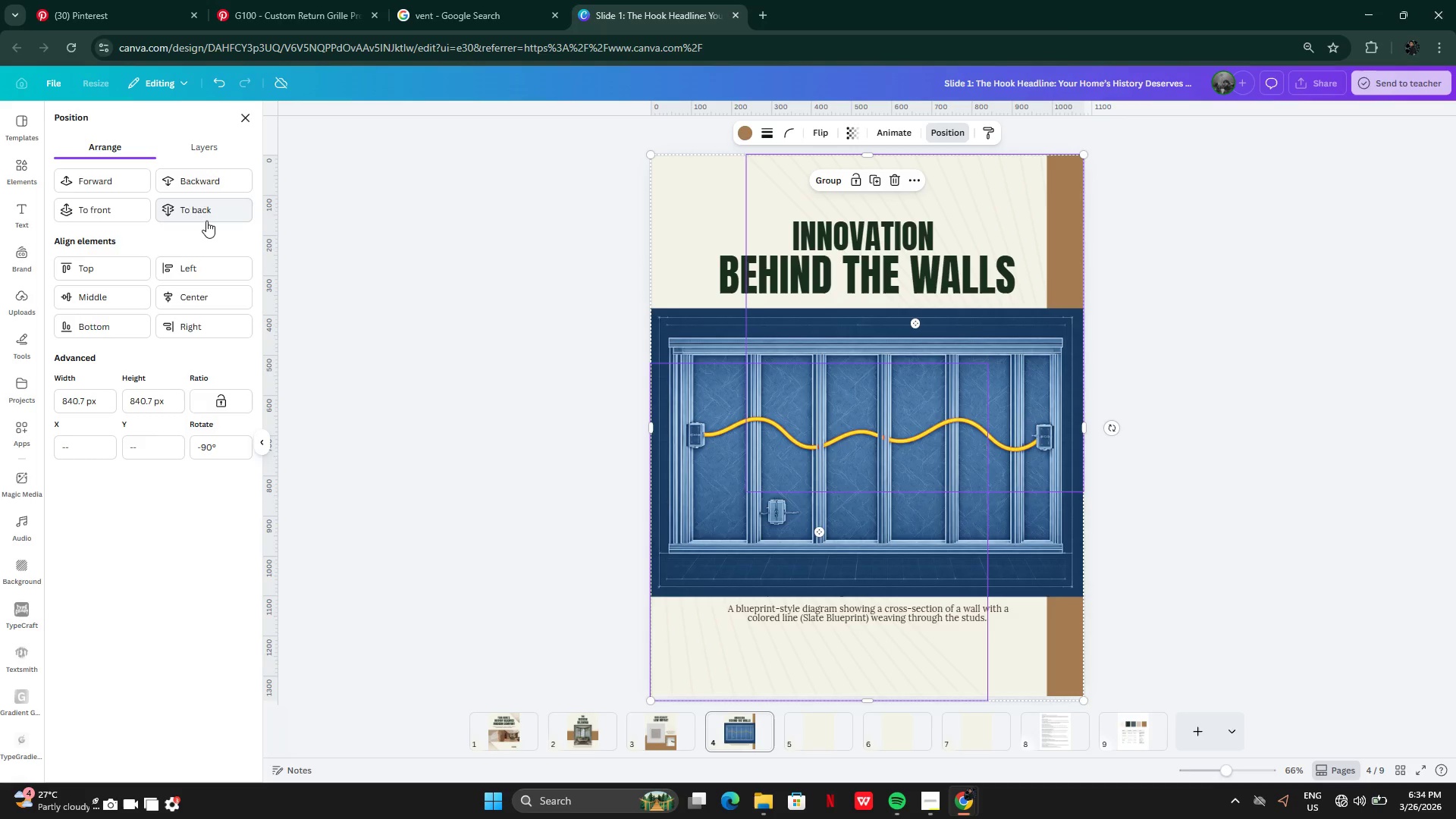 
triple_click([206, 221])
 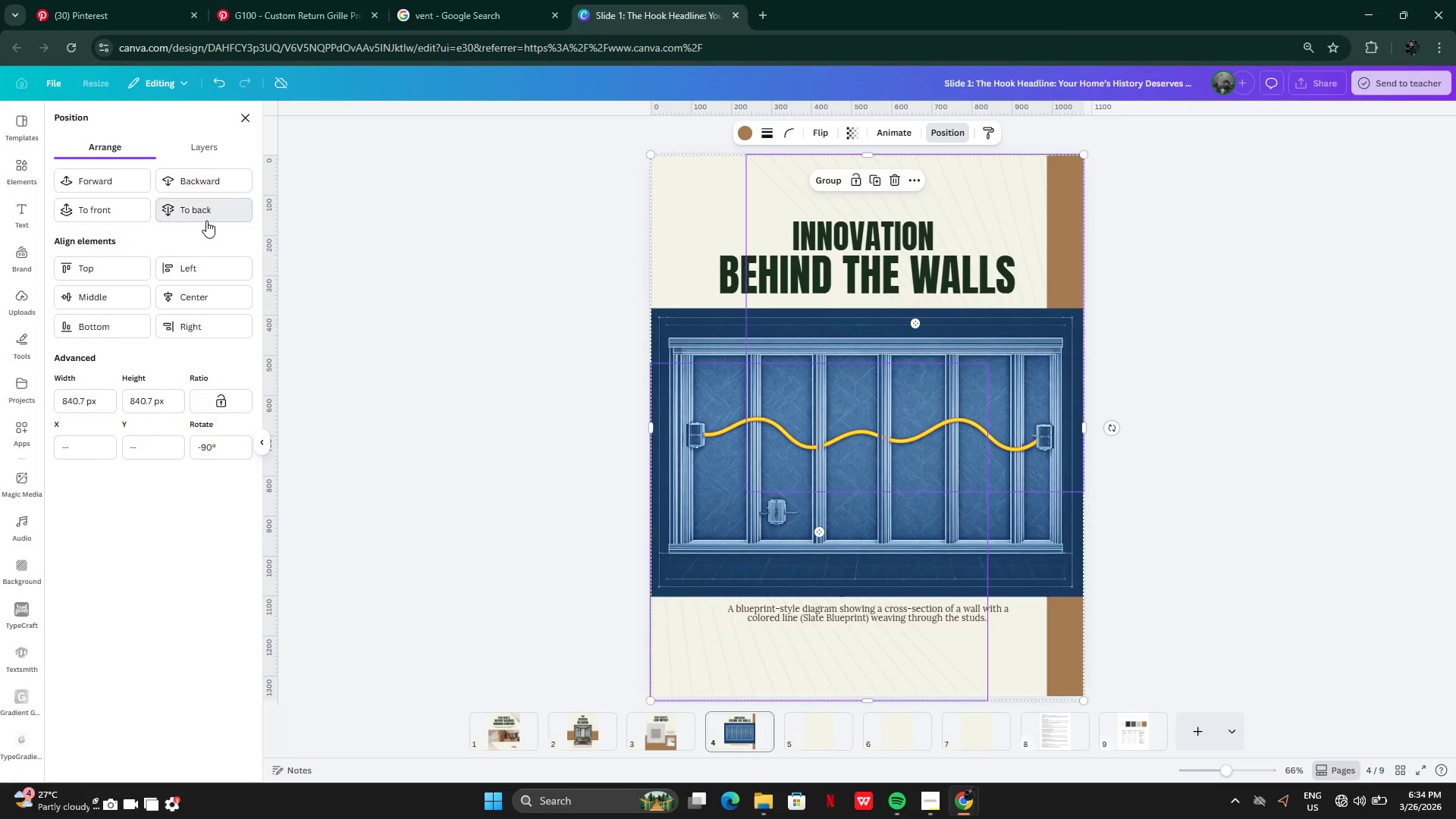 
triple_click([206, 221])
 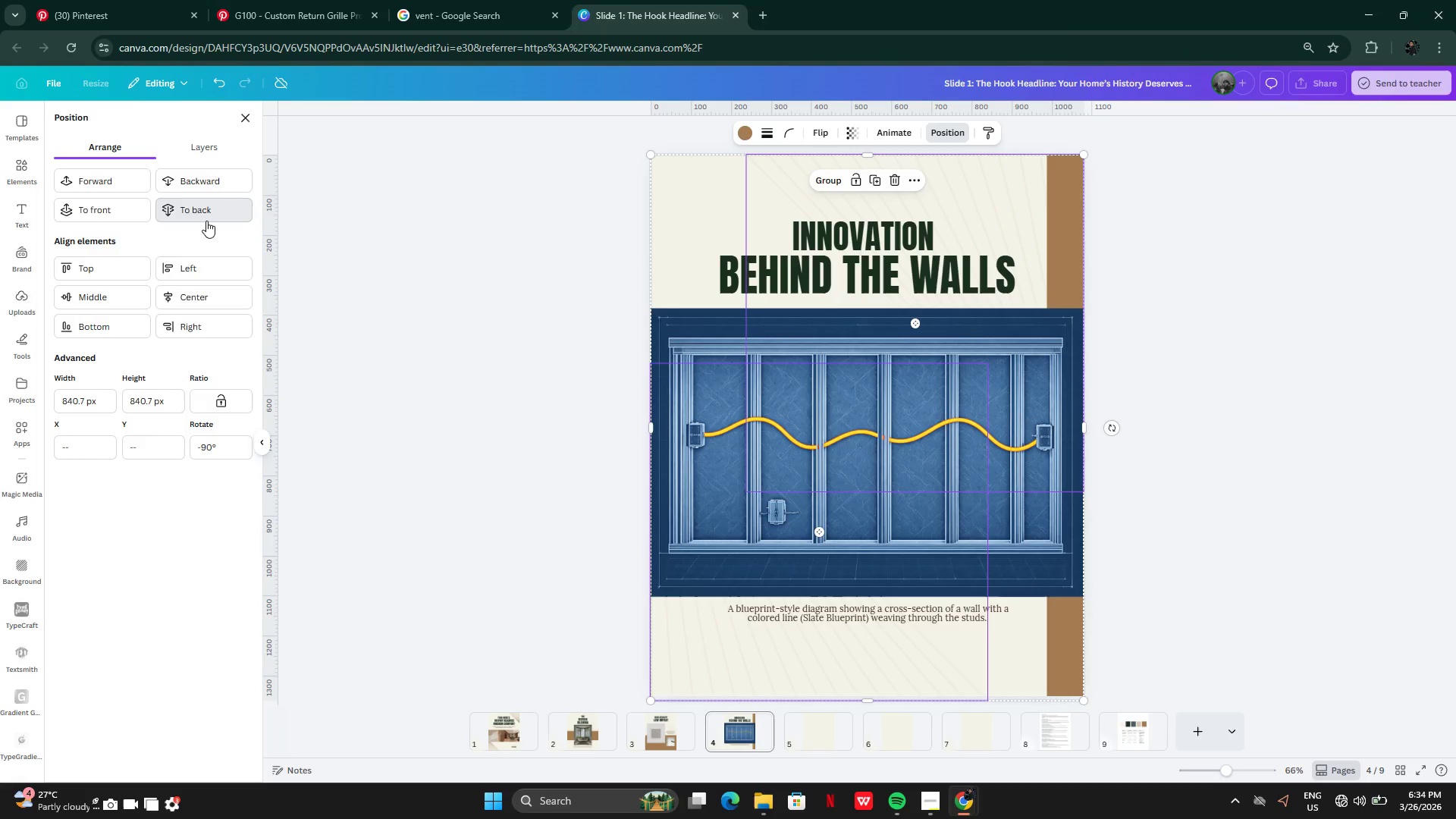 
triple_click([206, 221])
 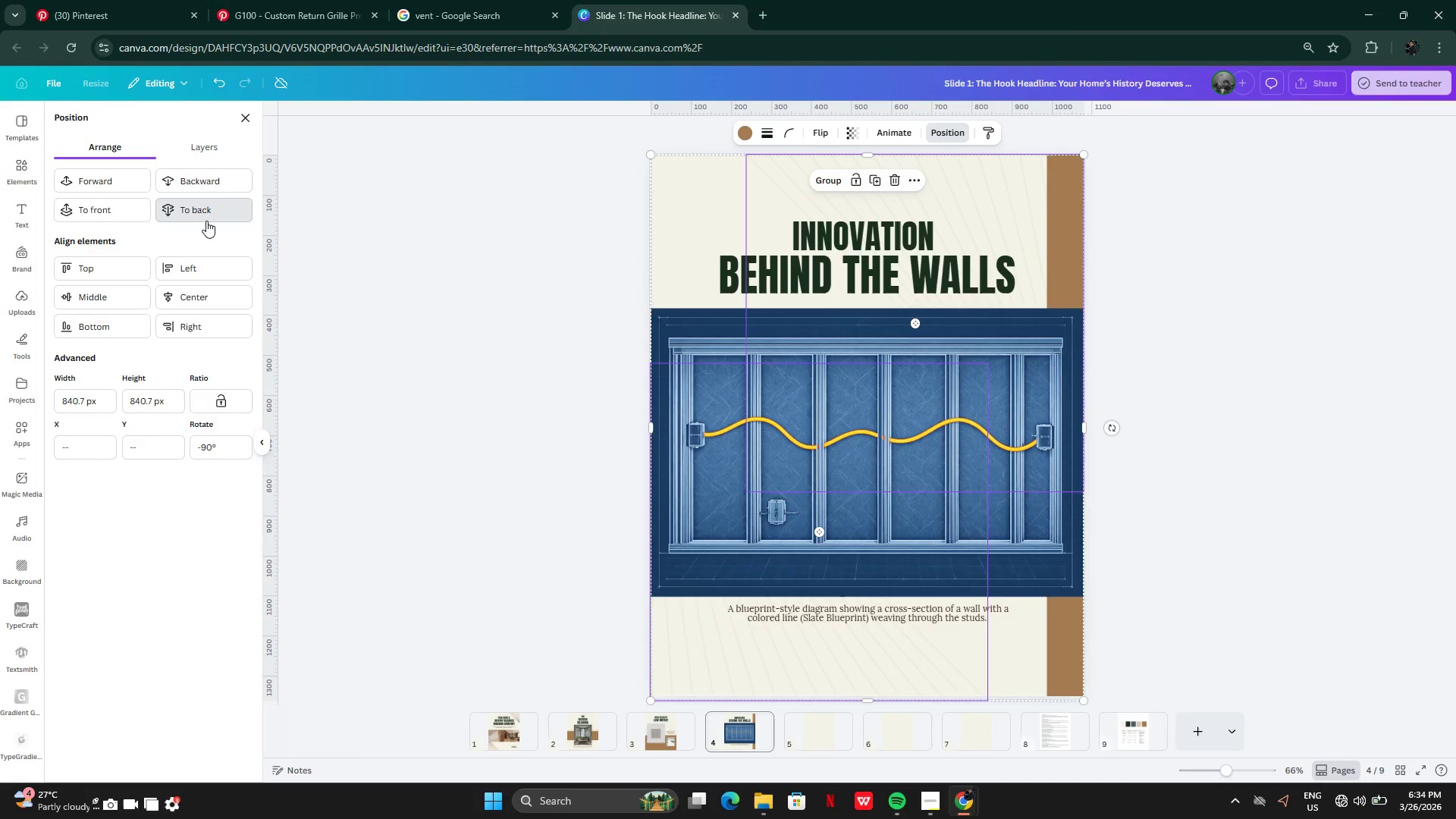 
triple_click([206, 221])
 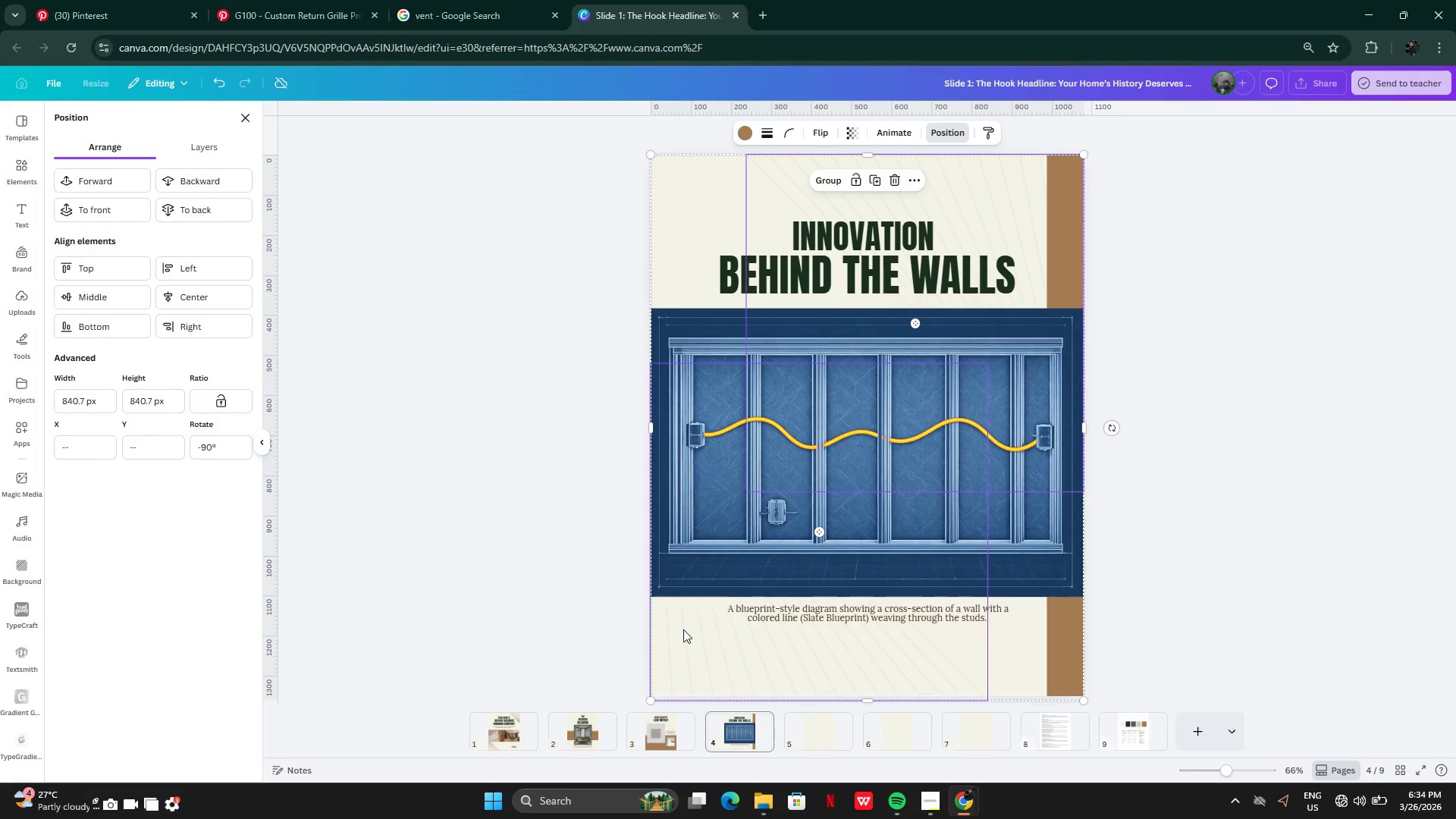 
left_click([592, 644])
 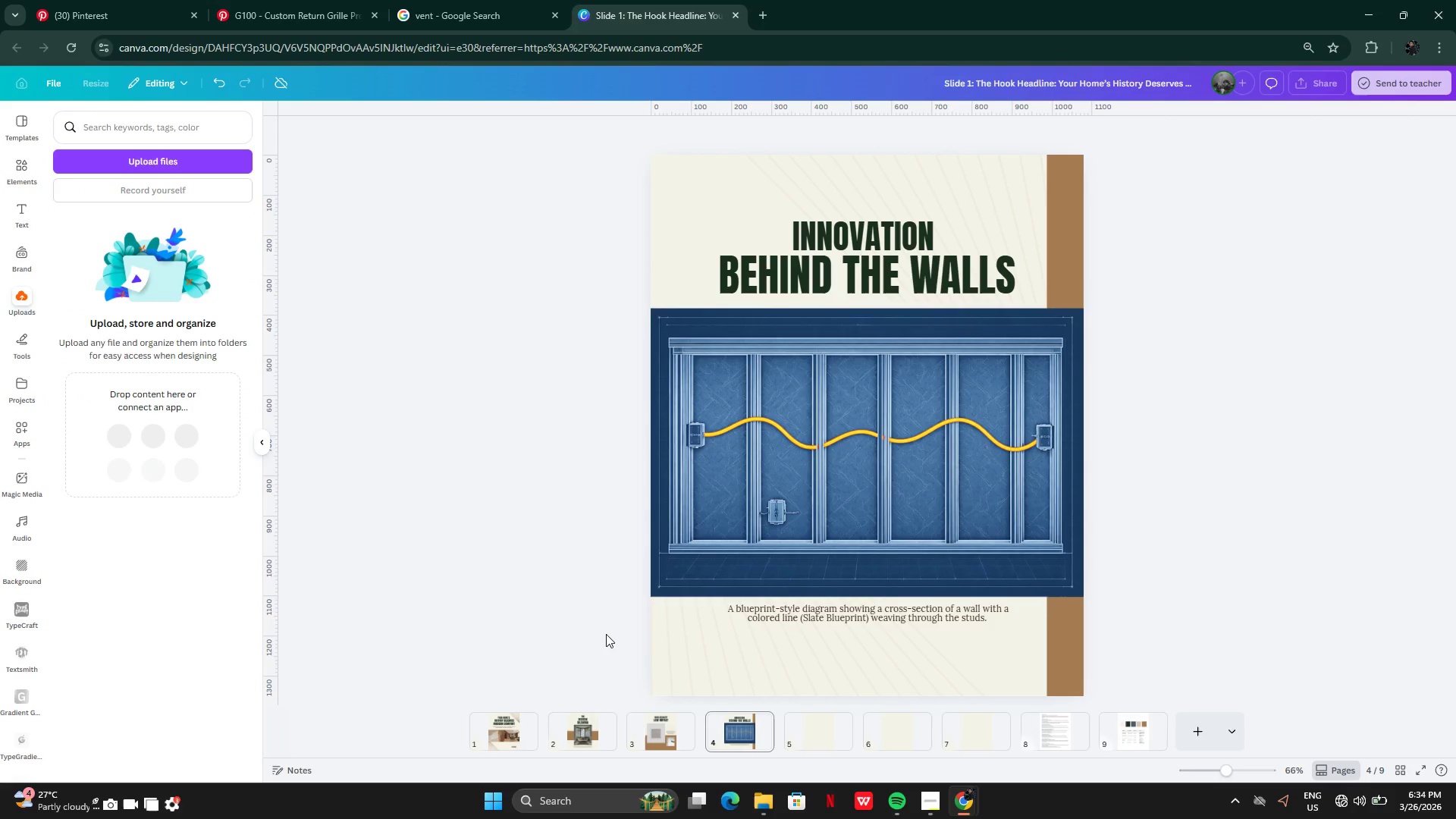 
left_click([728, 650])
 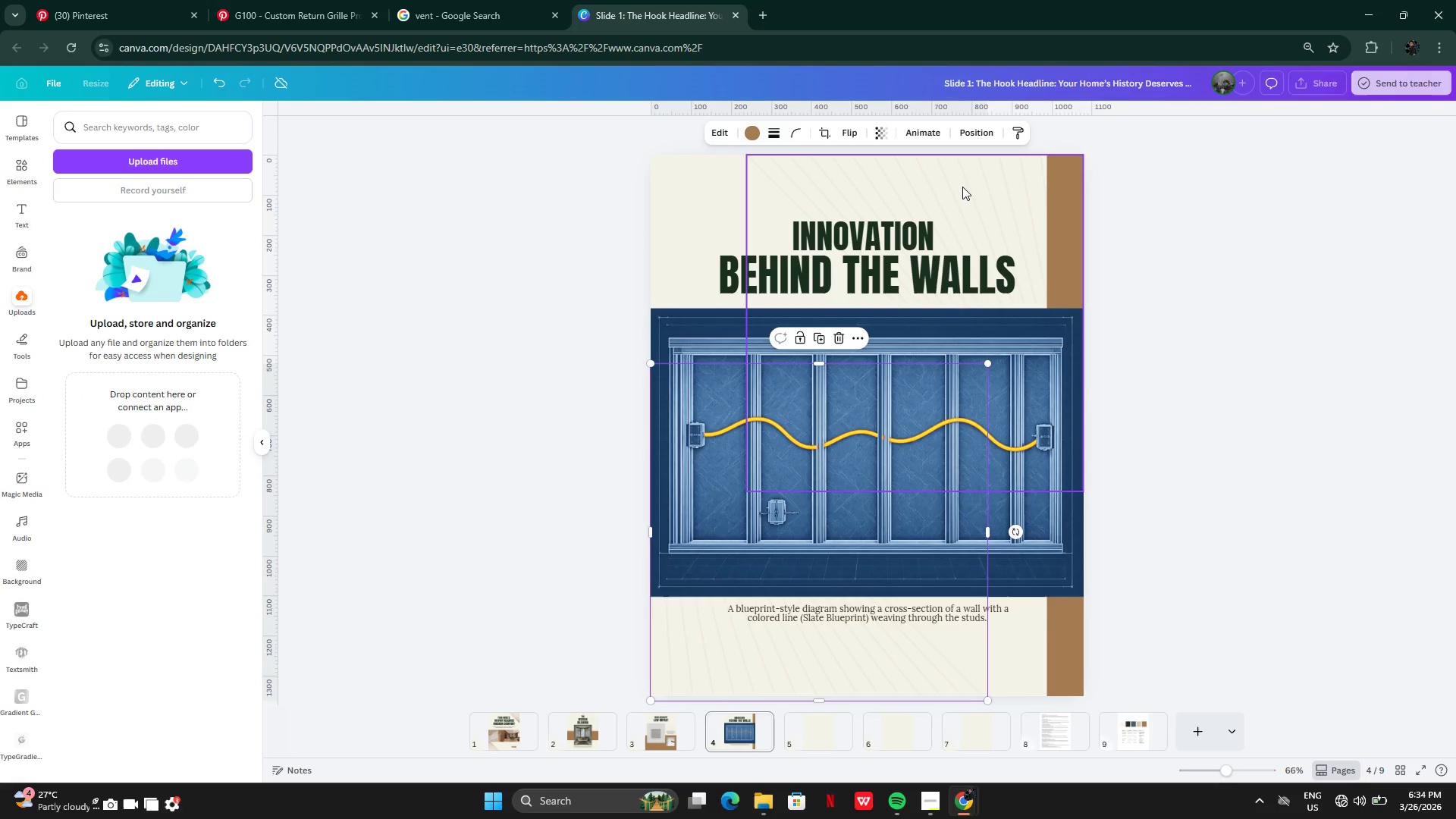 
hold_key(key=ShiftLeft, duration=0.53)
 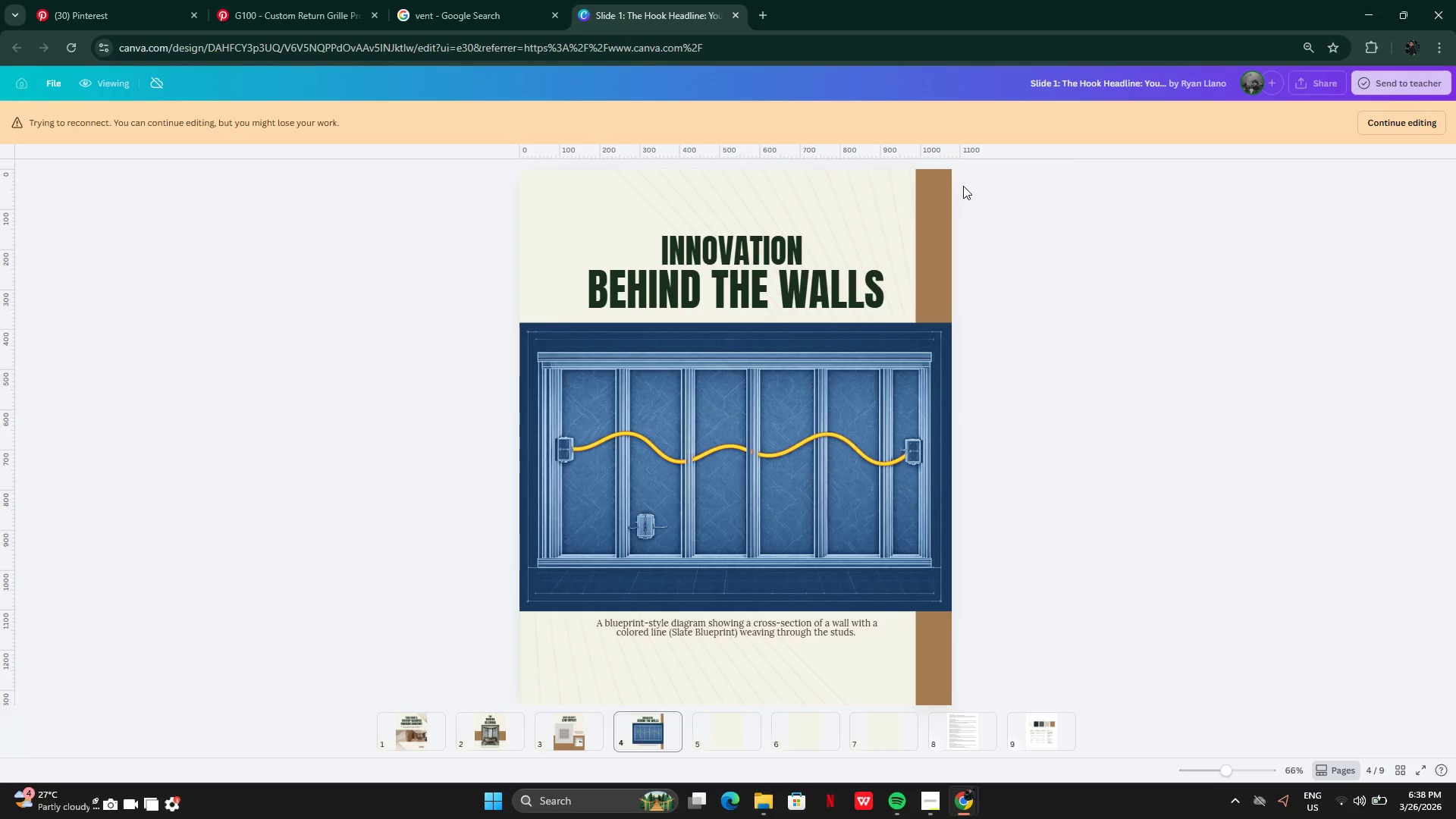 
wait(203.28)
 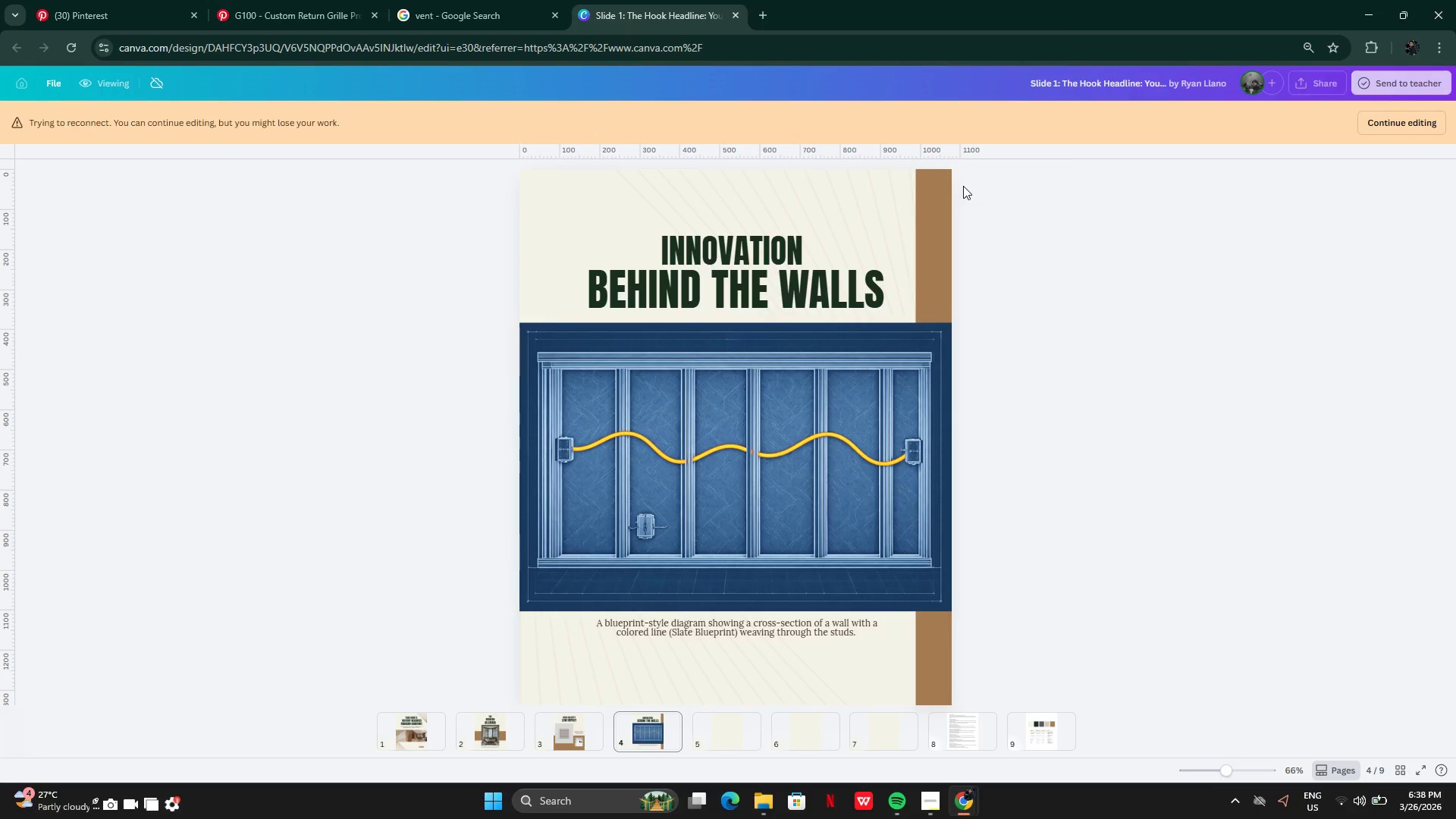 
scroll: coordinate [1167, 94], scroll_direction: none, amount: 0.0
 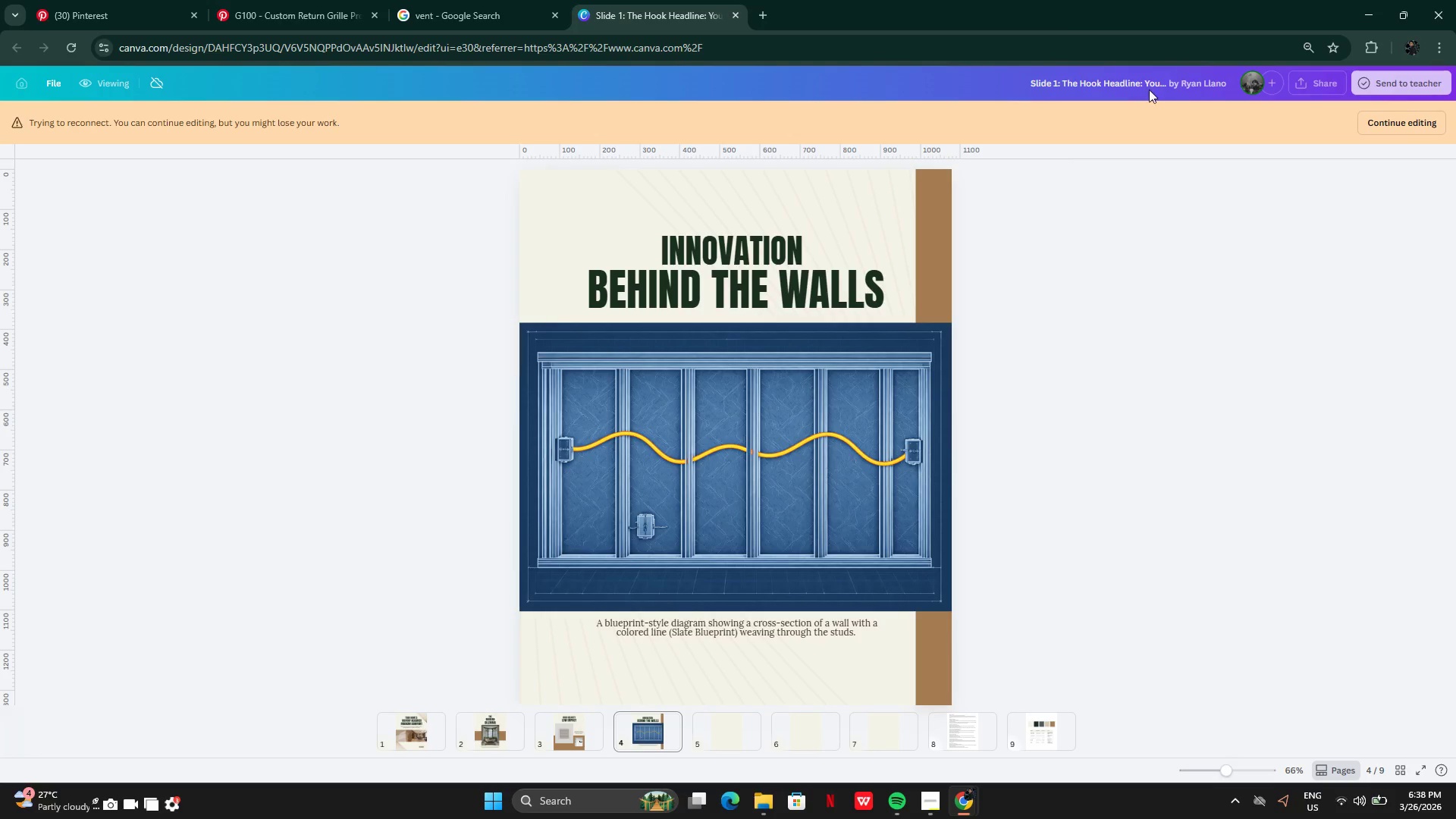 
scroll: coordinate [1123, 68], scroll_direction: up, amount: 7.0
 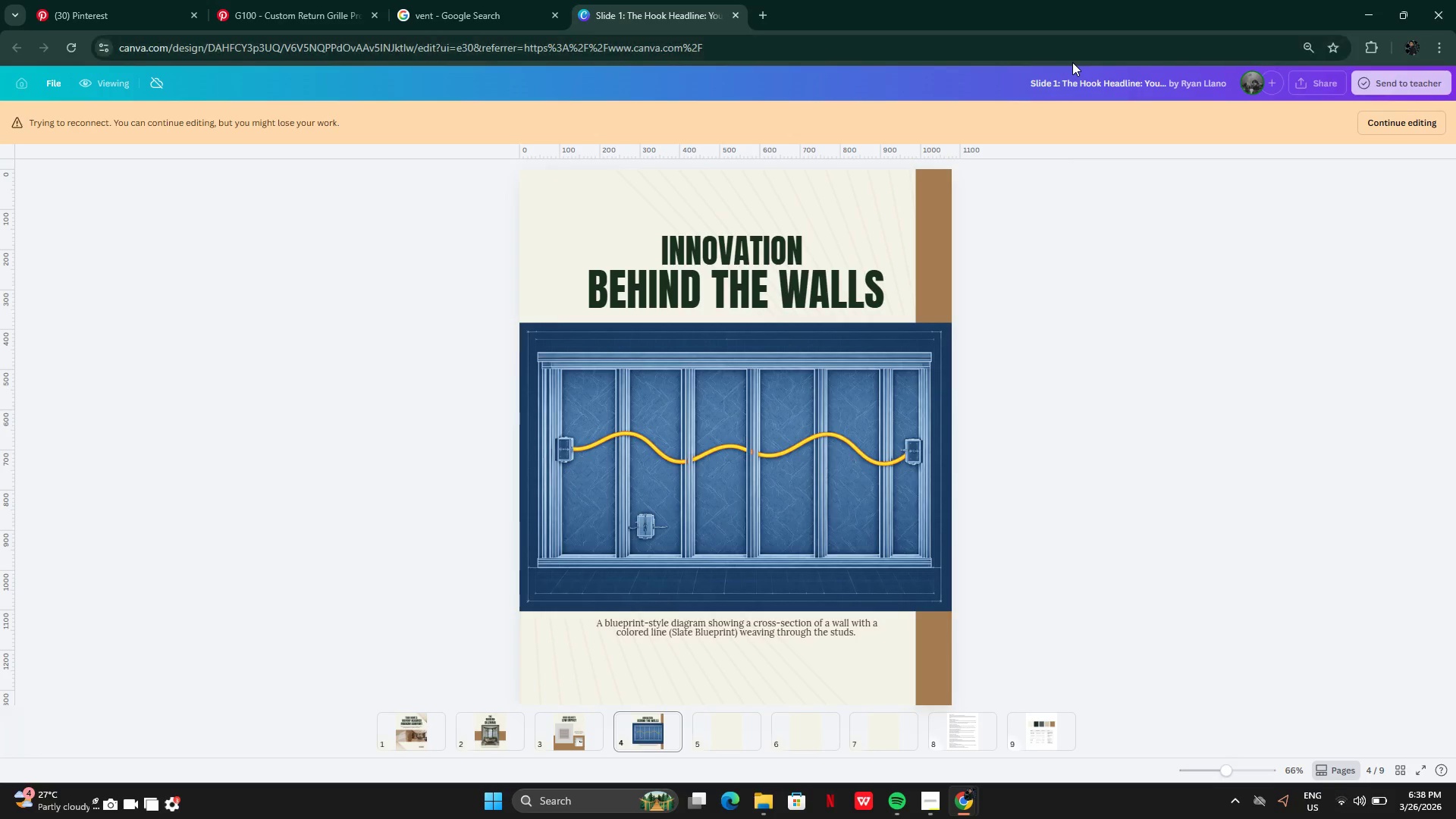 
wait(14.9)
 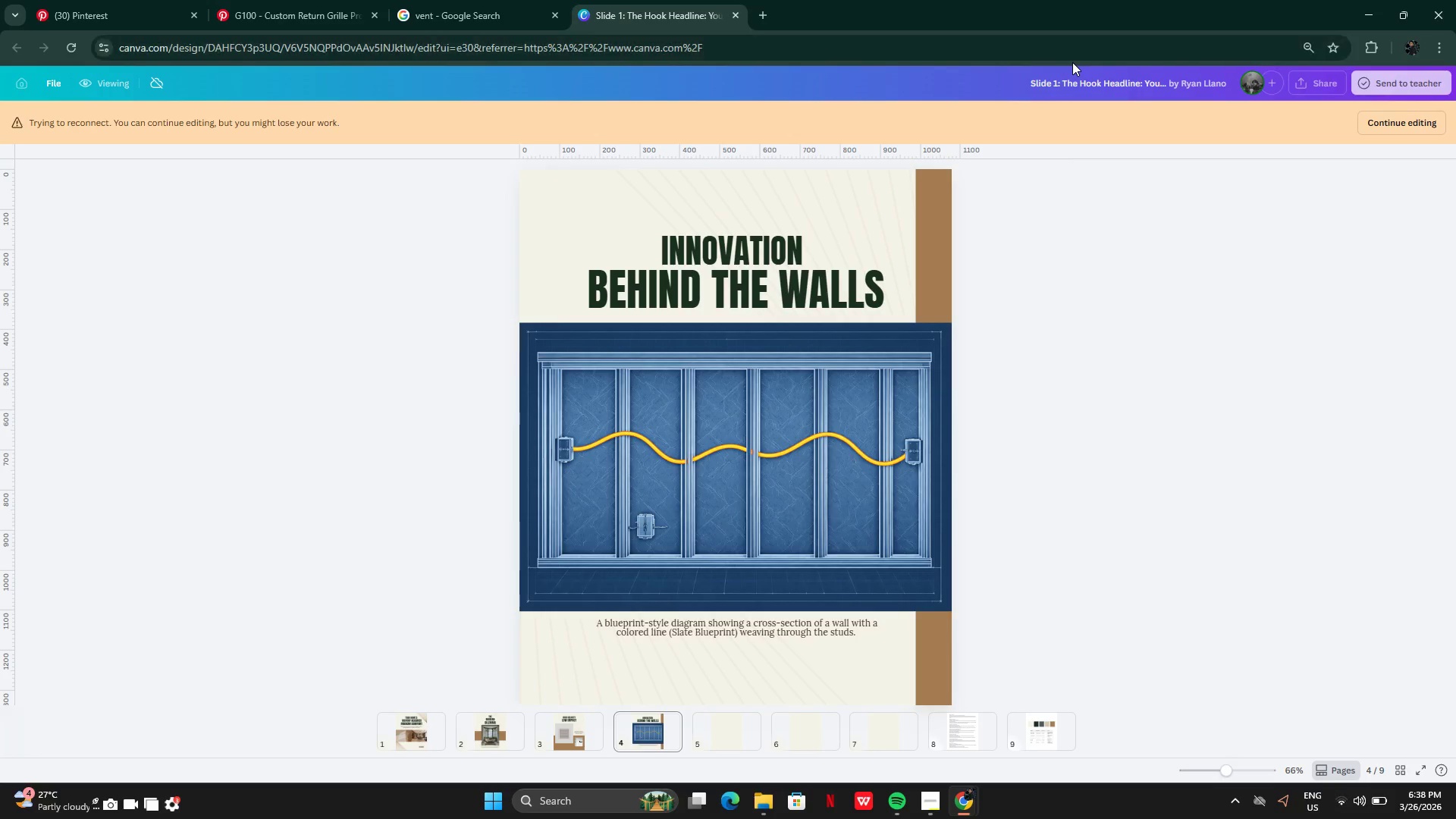 
left_click([1076, 105])
 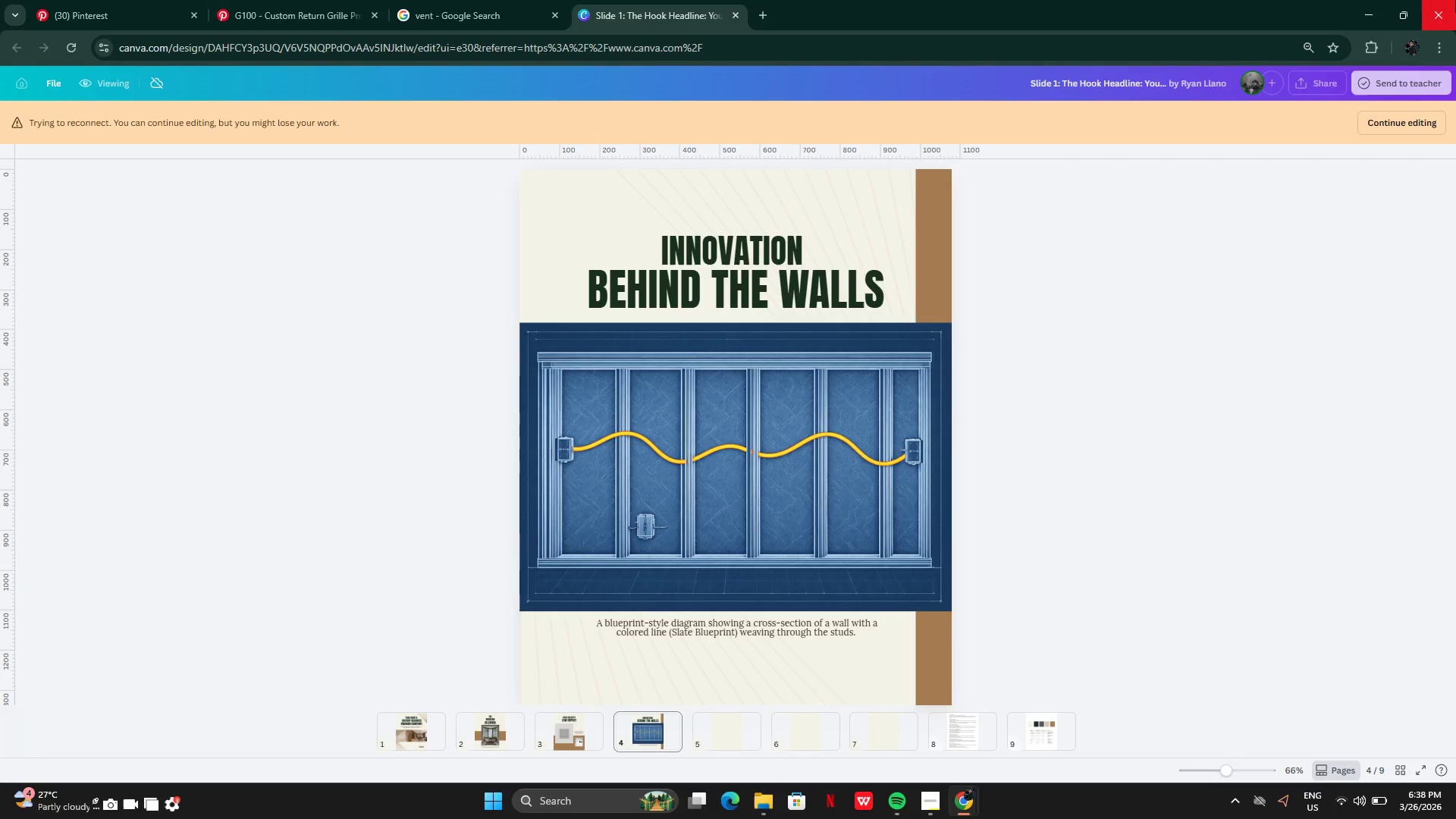 
wait(18.88)
 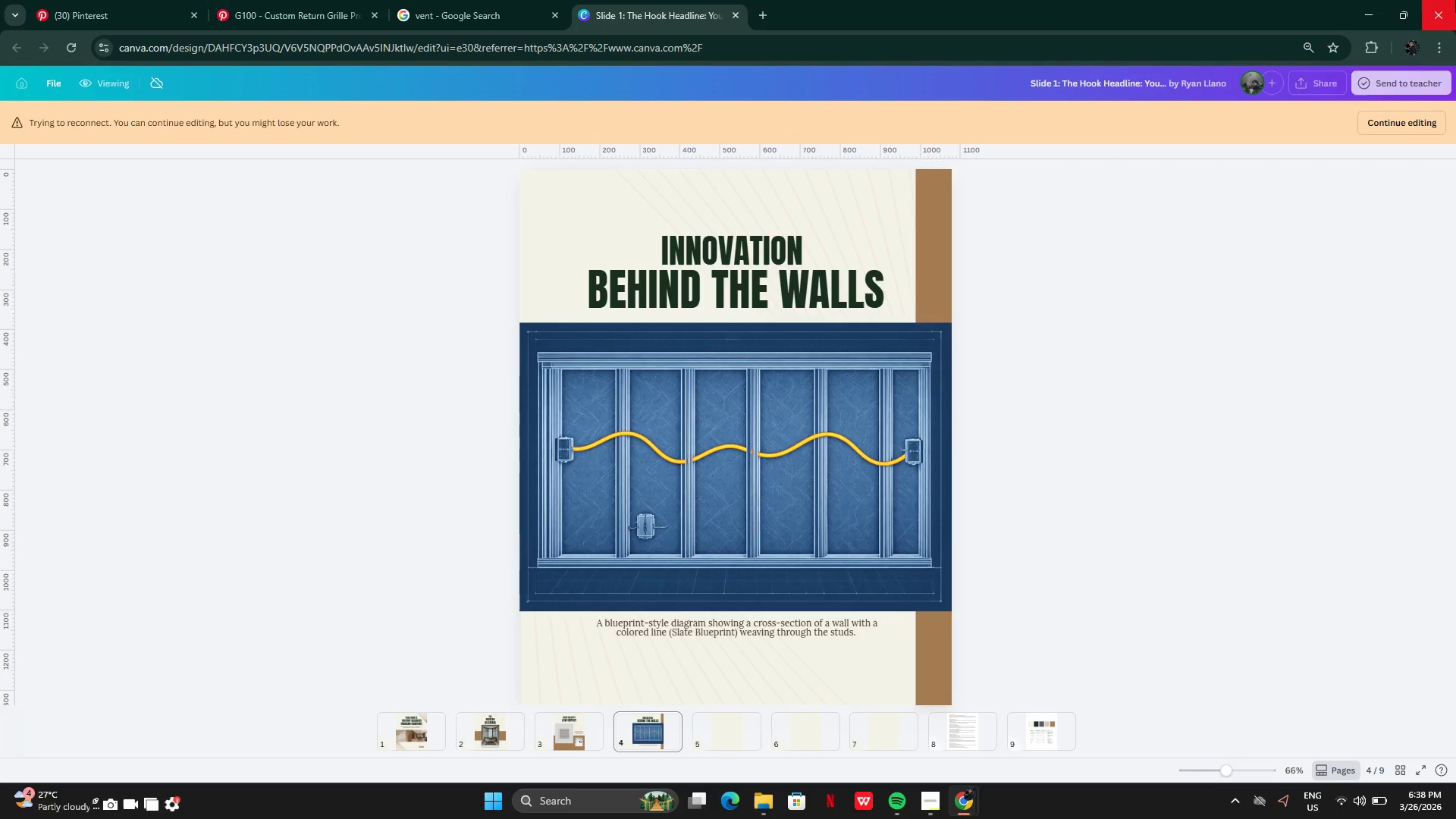 
left_click([929, 808])